 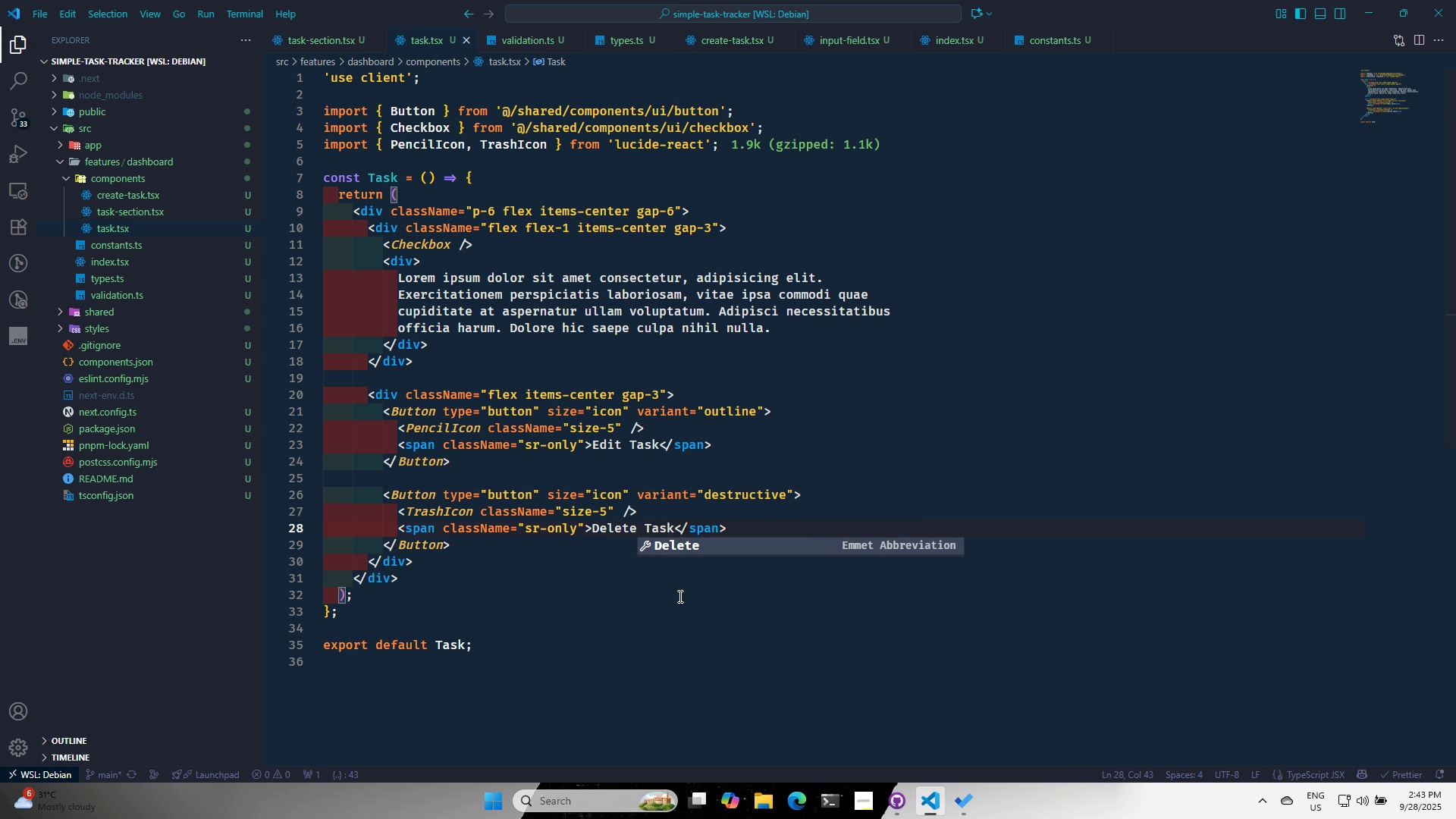 
key(Control+S)
 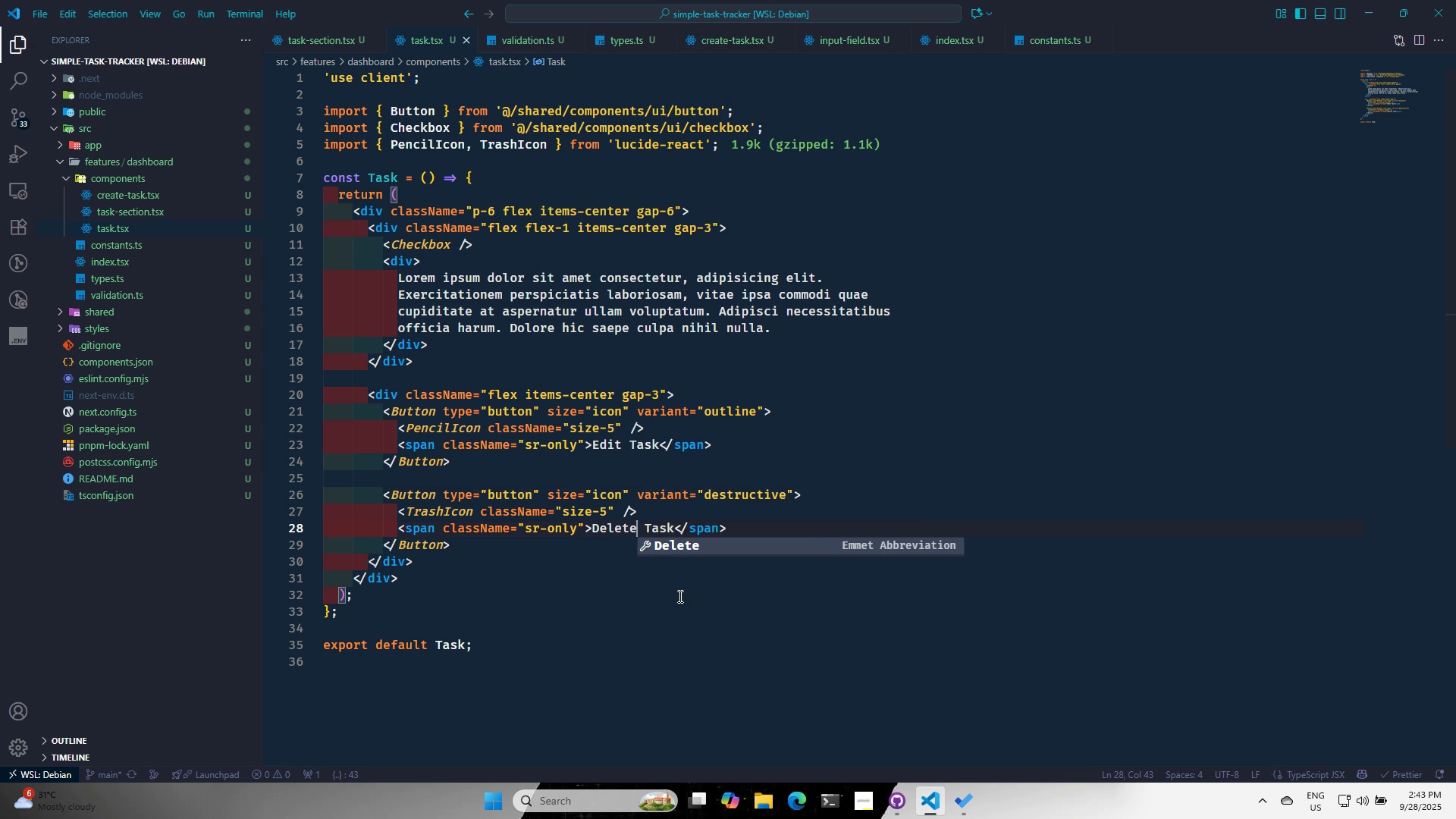 
key(Alt+AltLeft)
 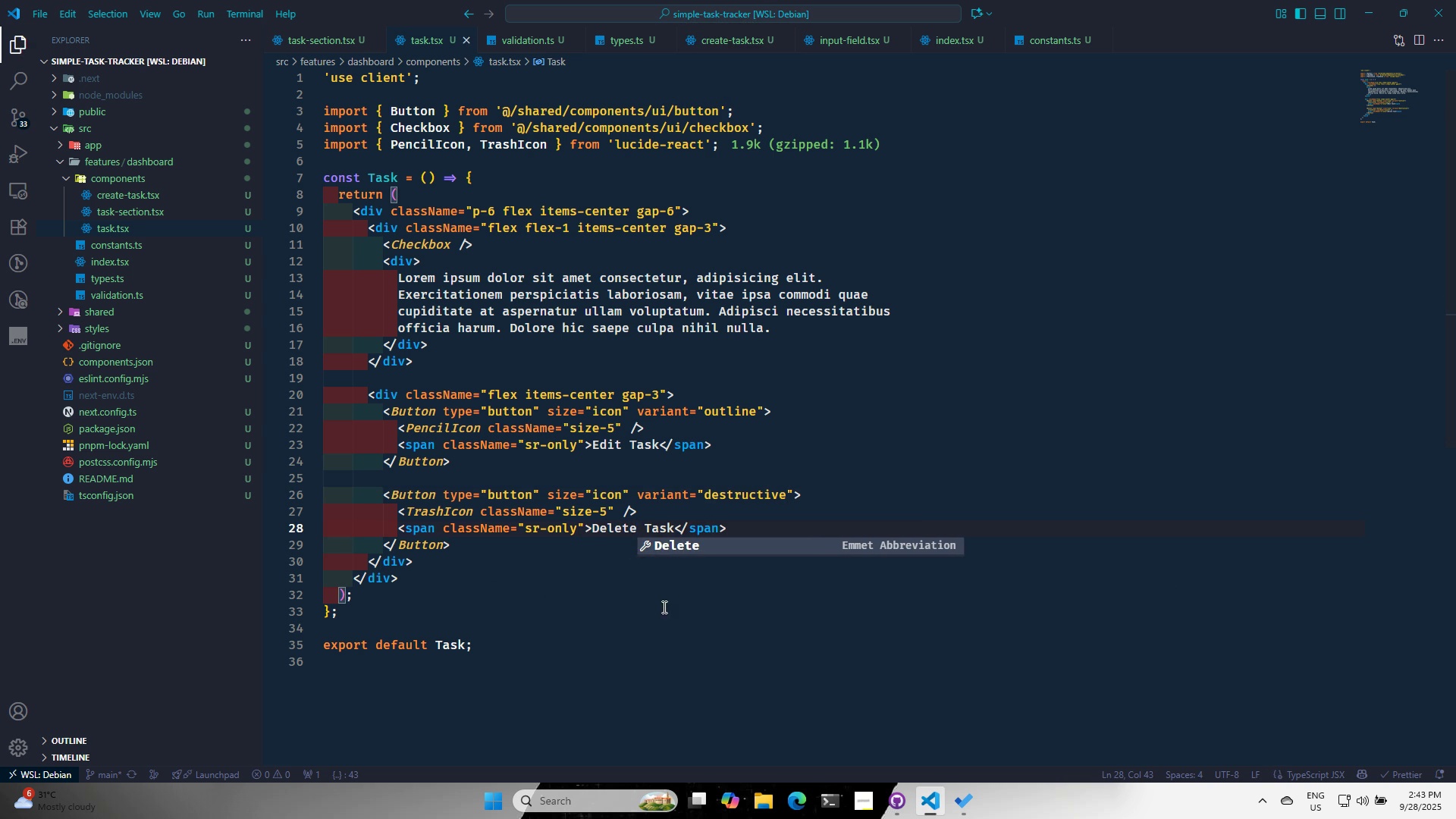 
key(Alt+Tab)
 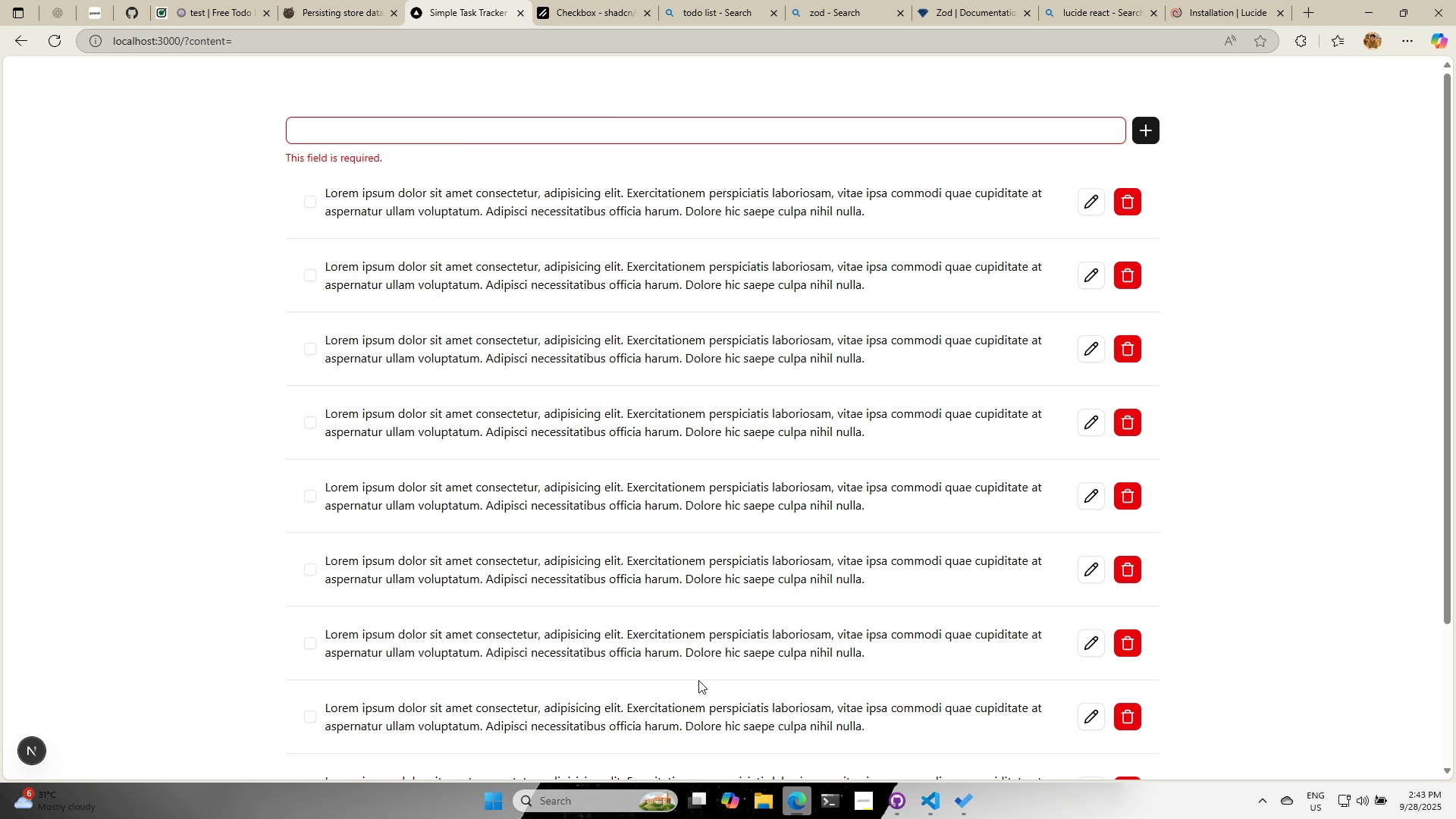 
scroll: coordinate [692, 700], scroll_direction: down, amount: 6.0
 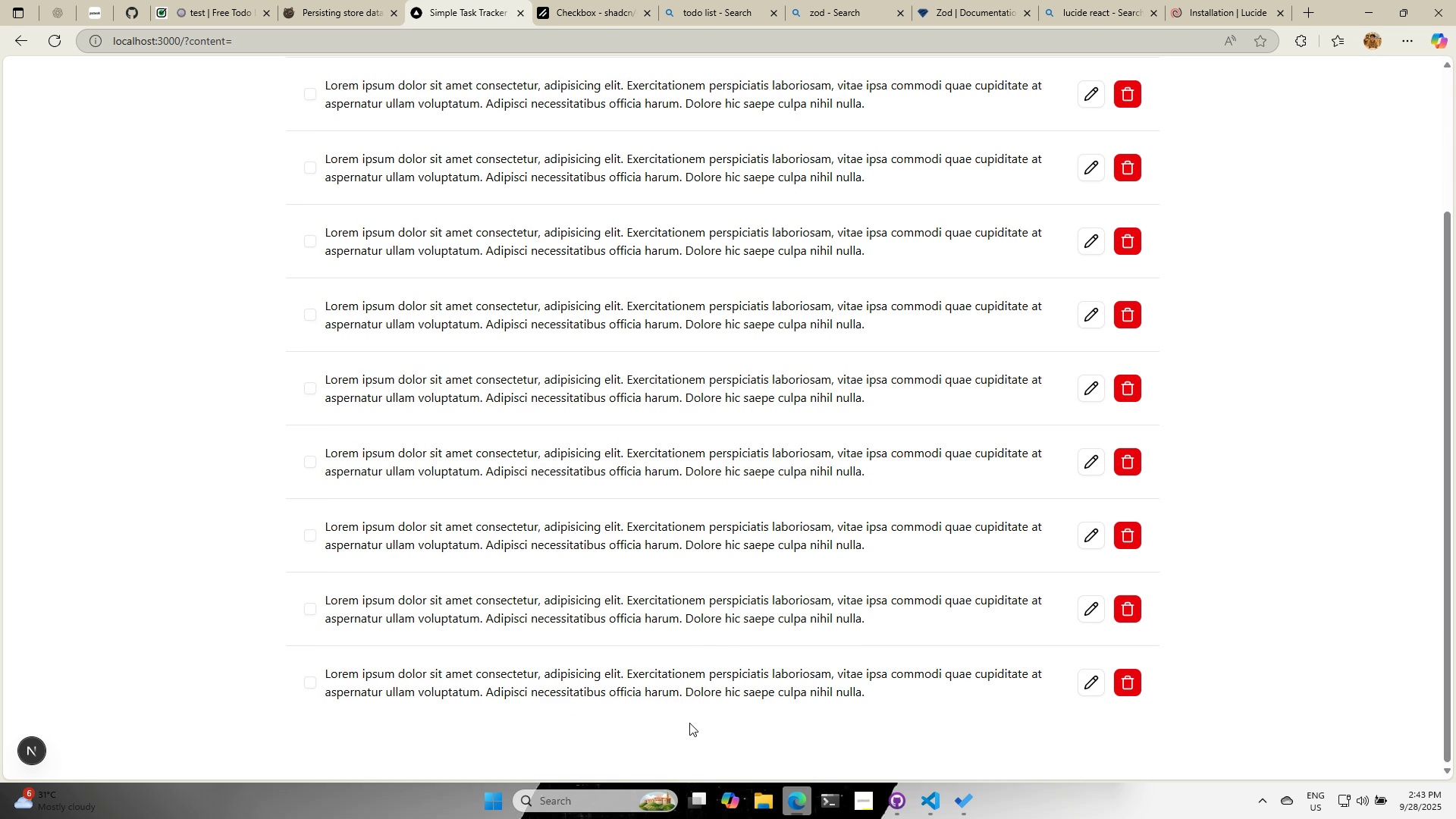 
scroll: coordinate [689, 738], scroll_direction: up, amount: 4.0
 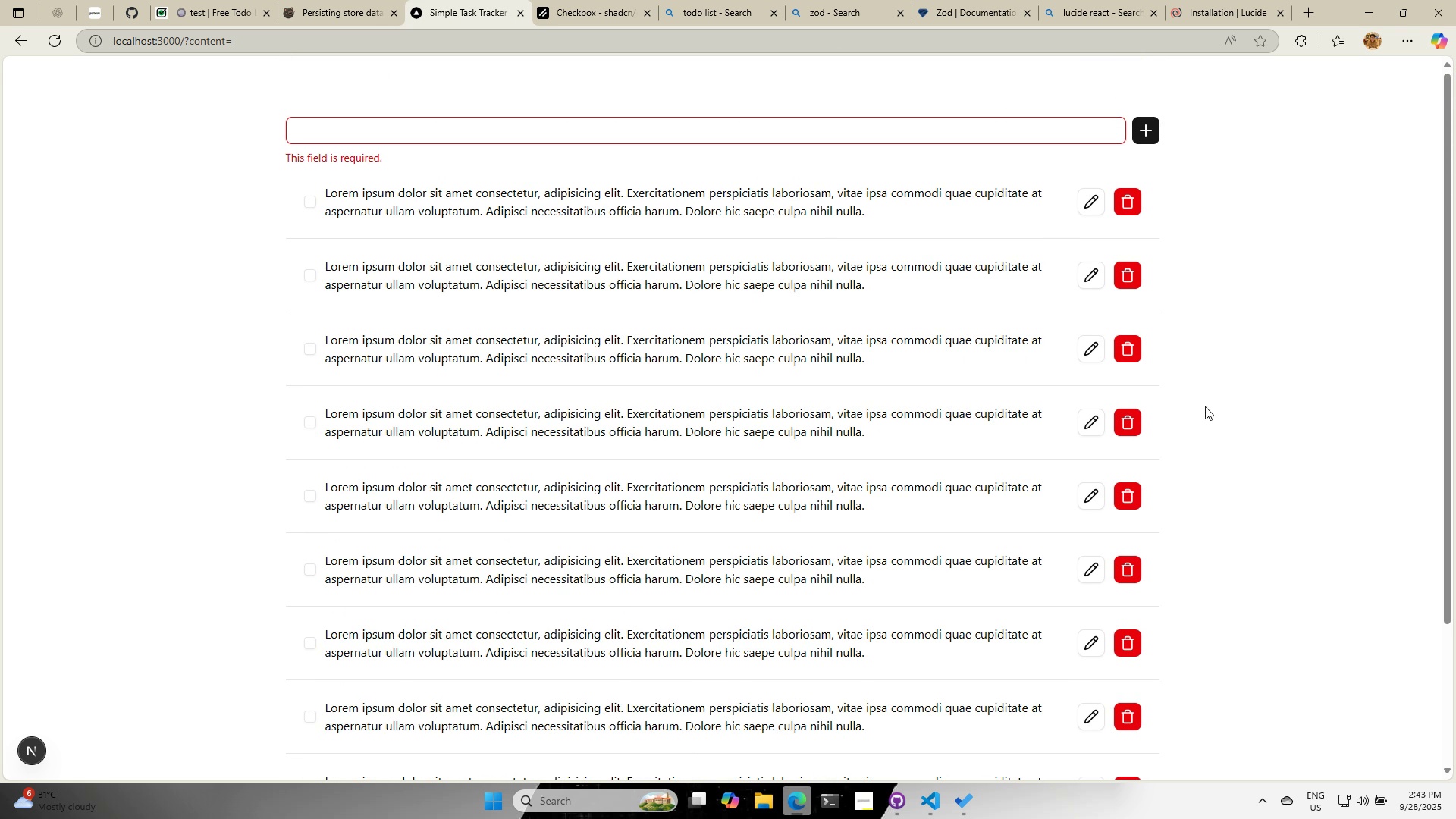 
left_click([1210, 403])
 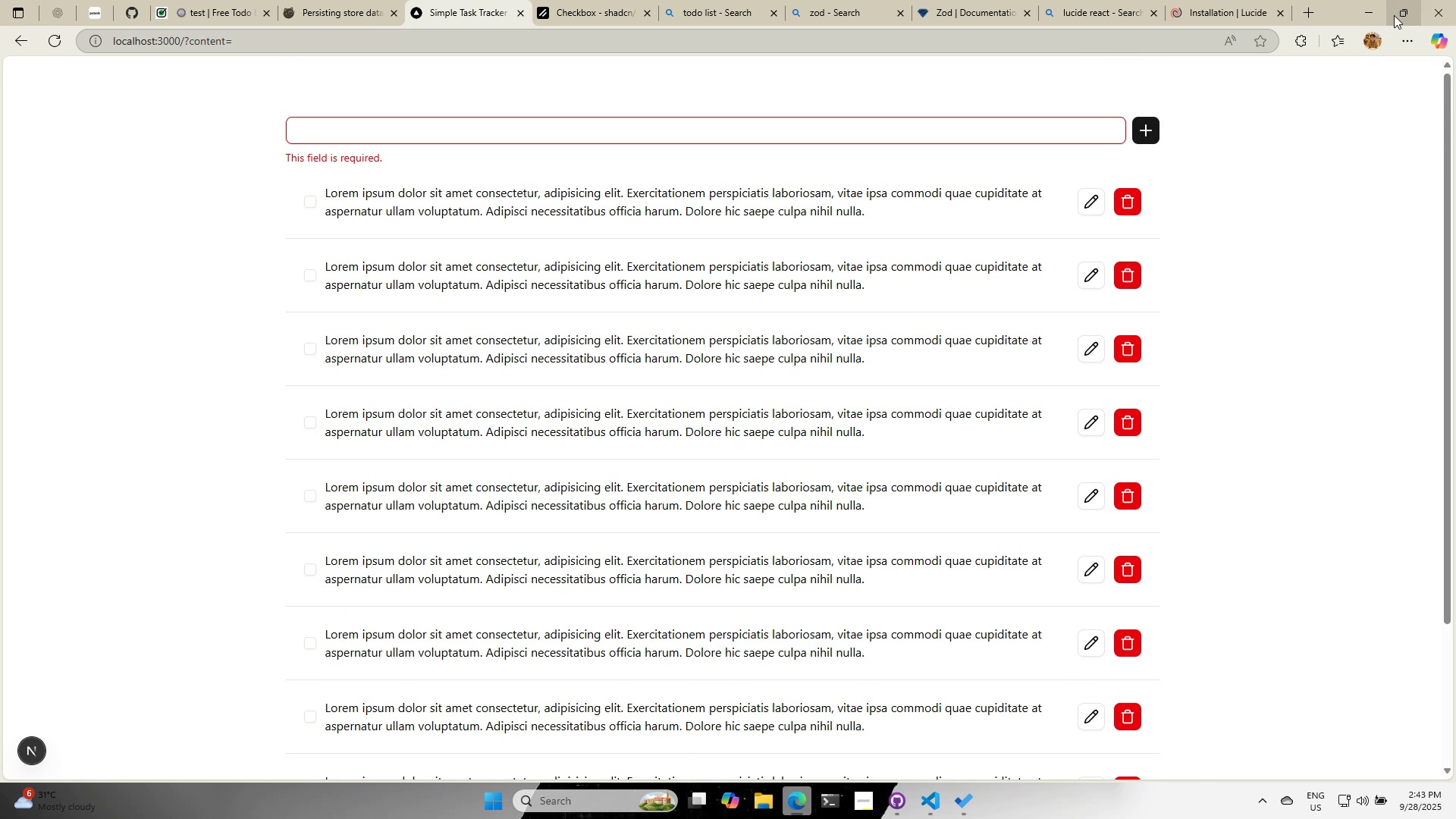 
left_click([1394, 15])
 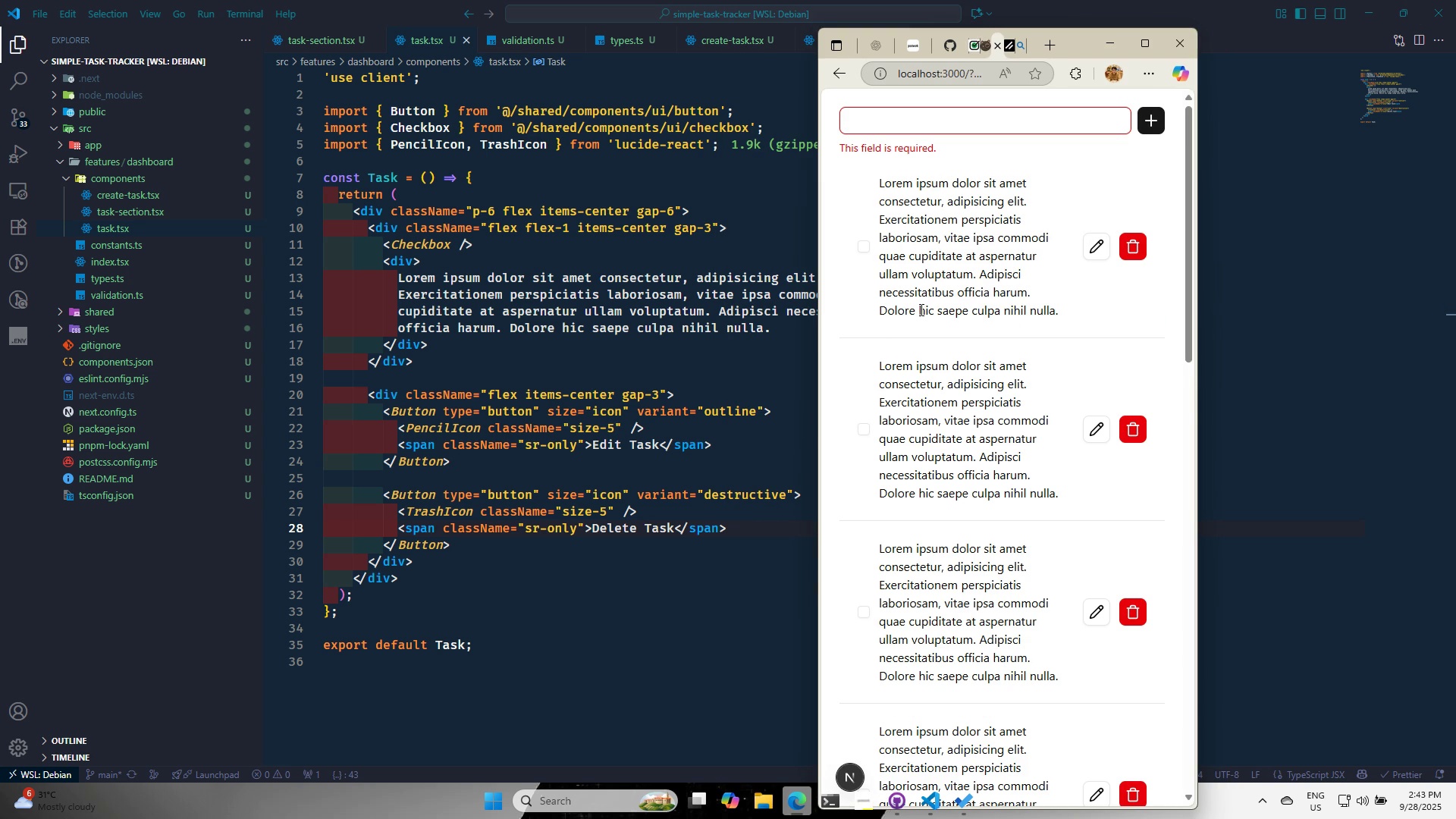 
scroll: coordinate [936, 498], scroll_direction: down, amount: 20.0
 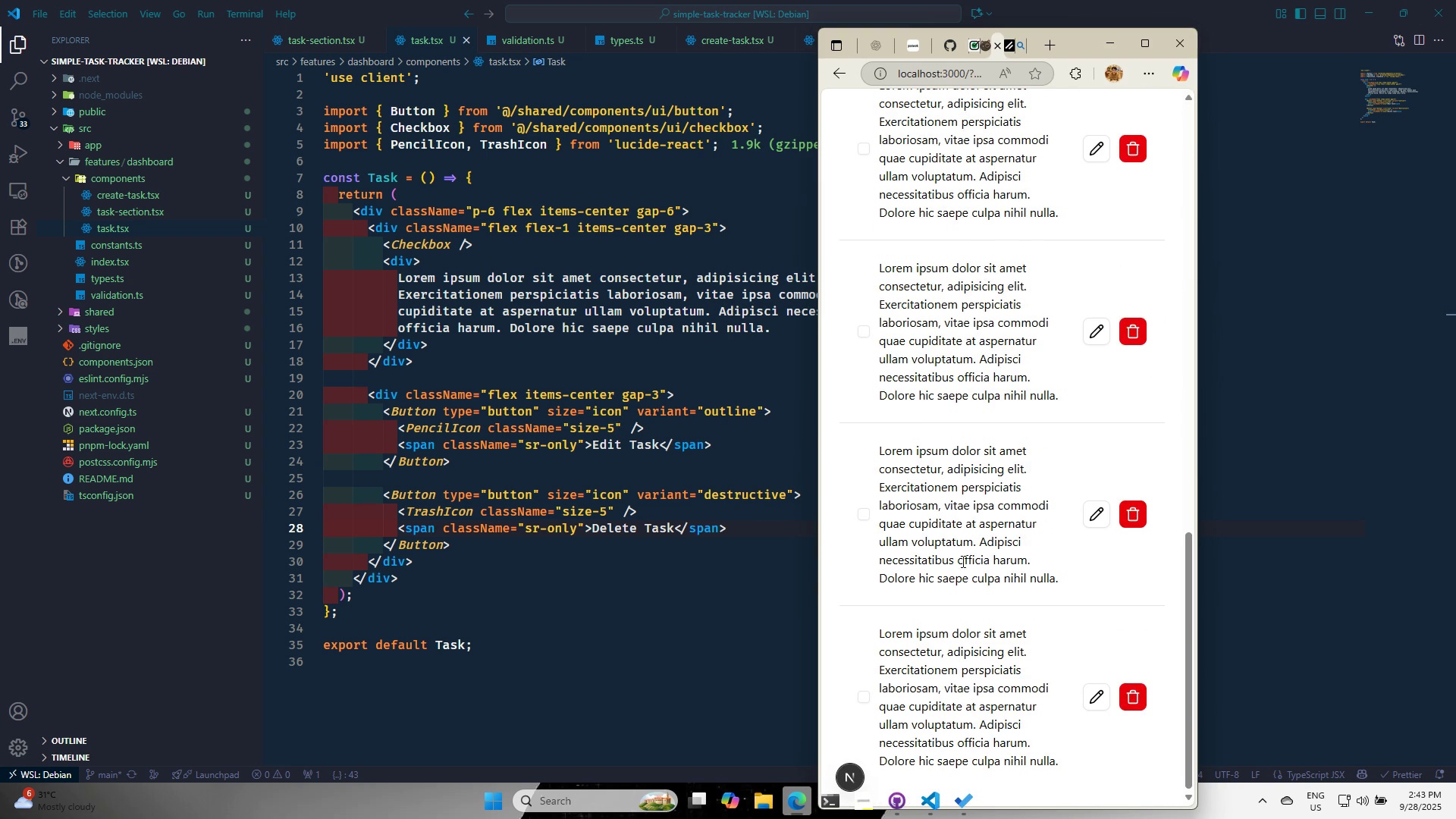 
scroll: coordinate [994, 561], scroll_direction: up, amount: 19.0
 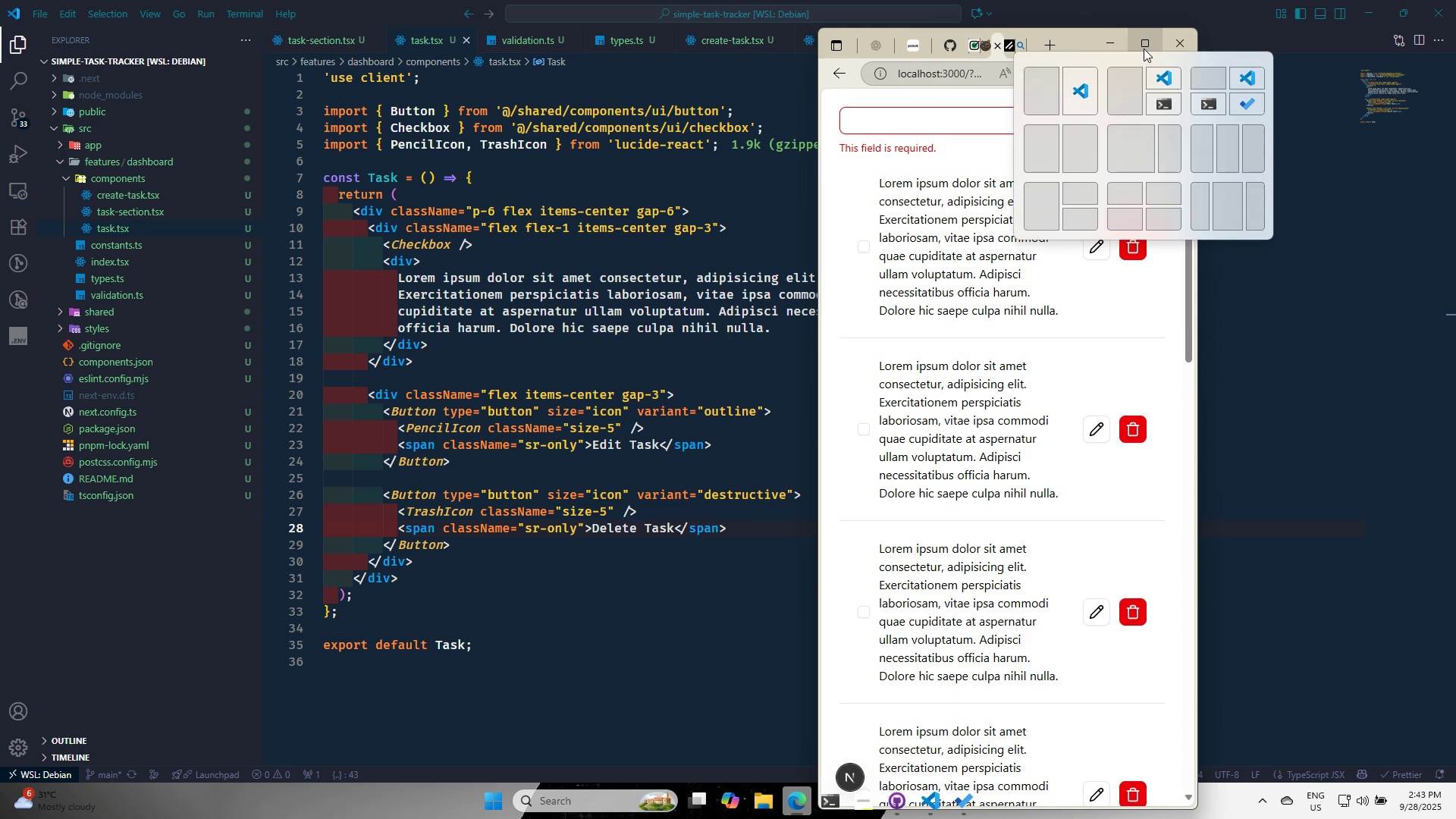 
left_click([1144, 49])
 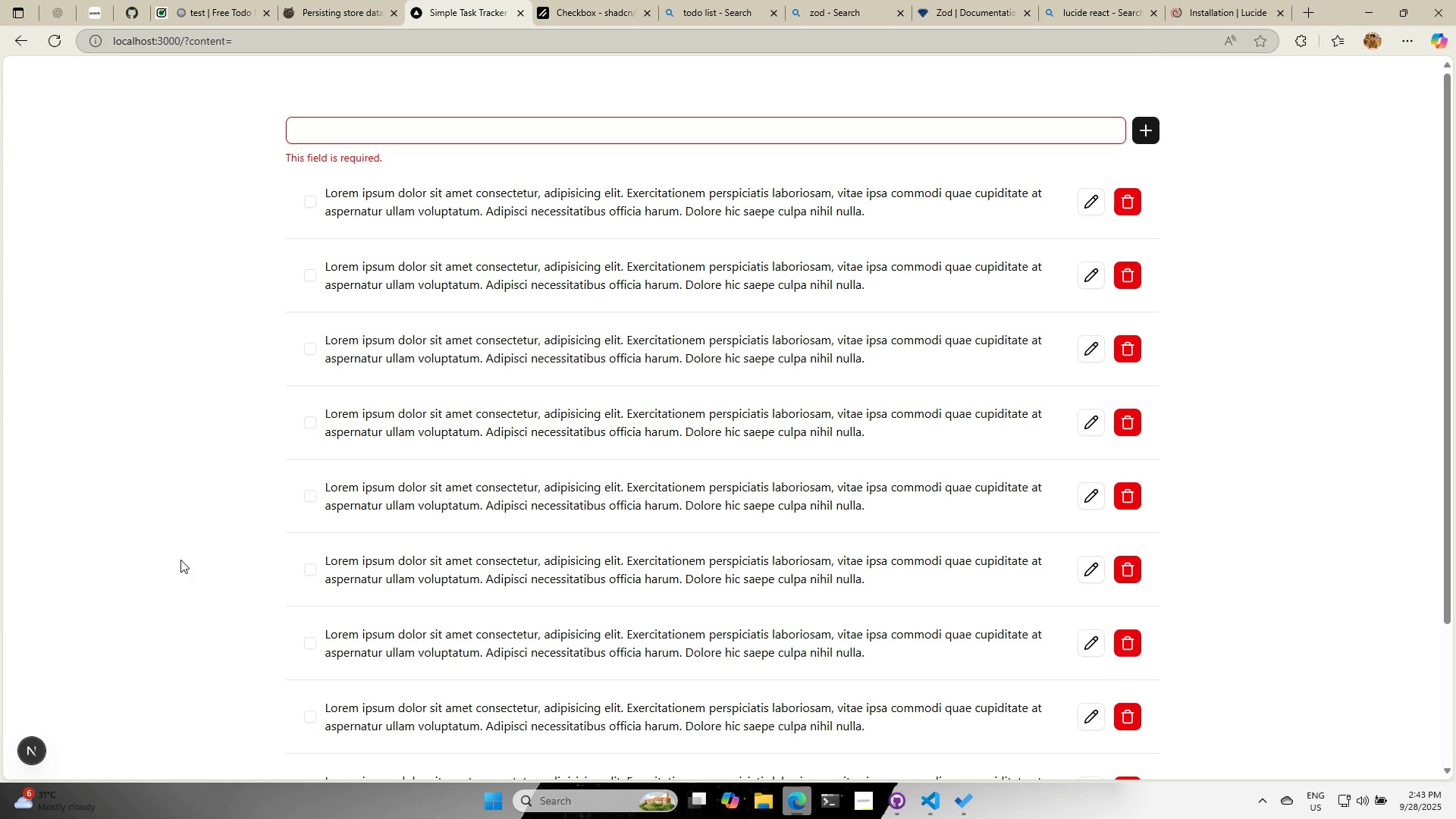 
left_click([171, 563])
 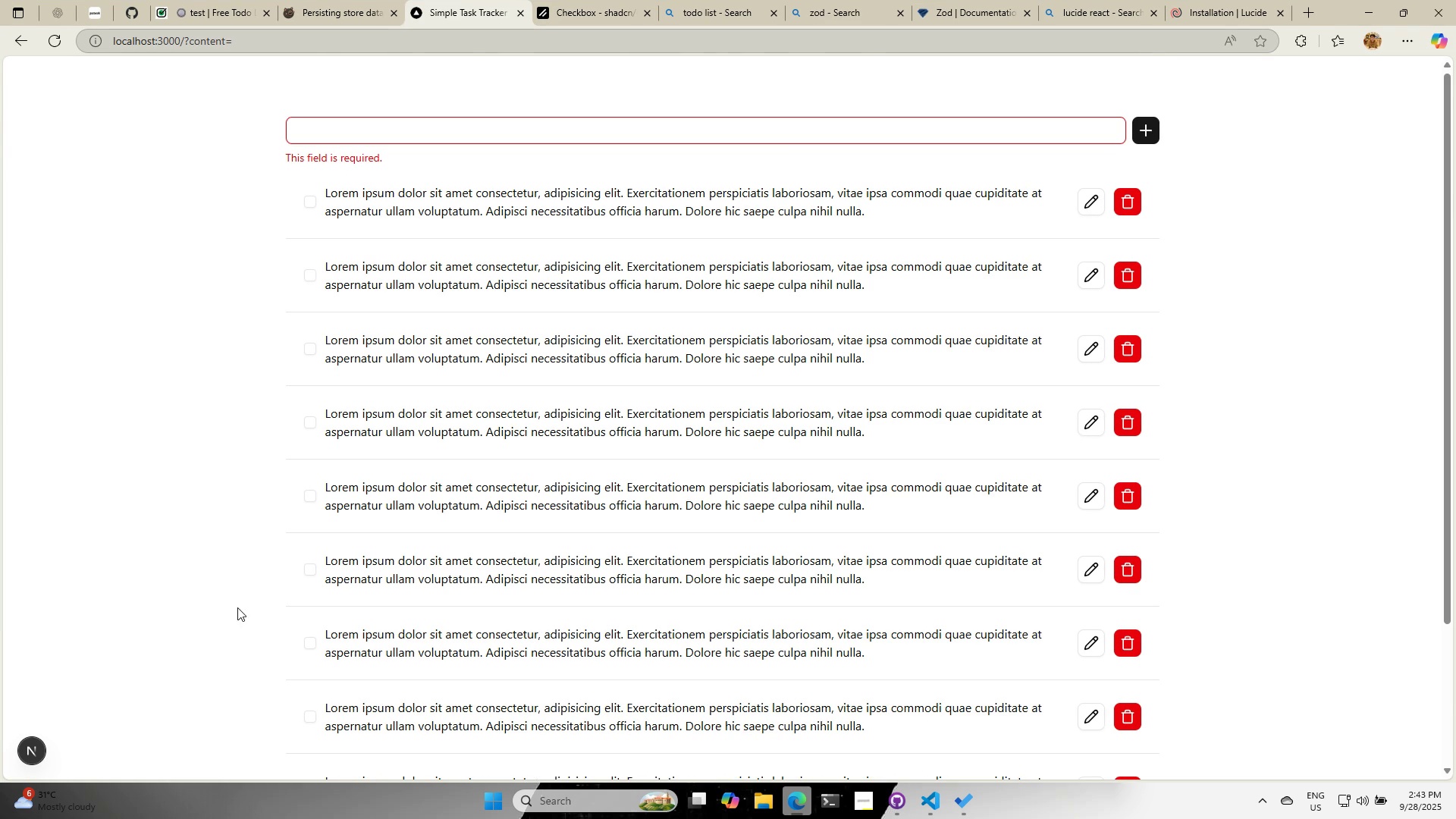 
scroll: coordinate [277, 679], scroll_direction: down, amount: 4.0
 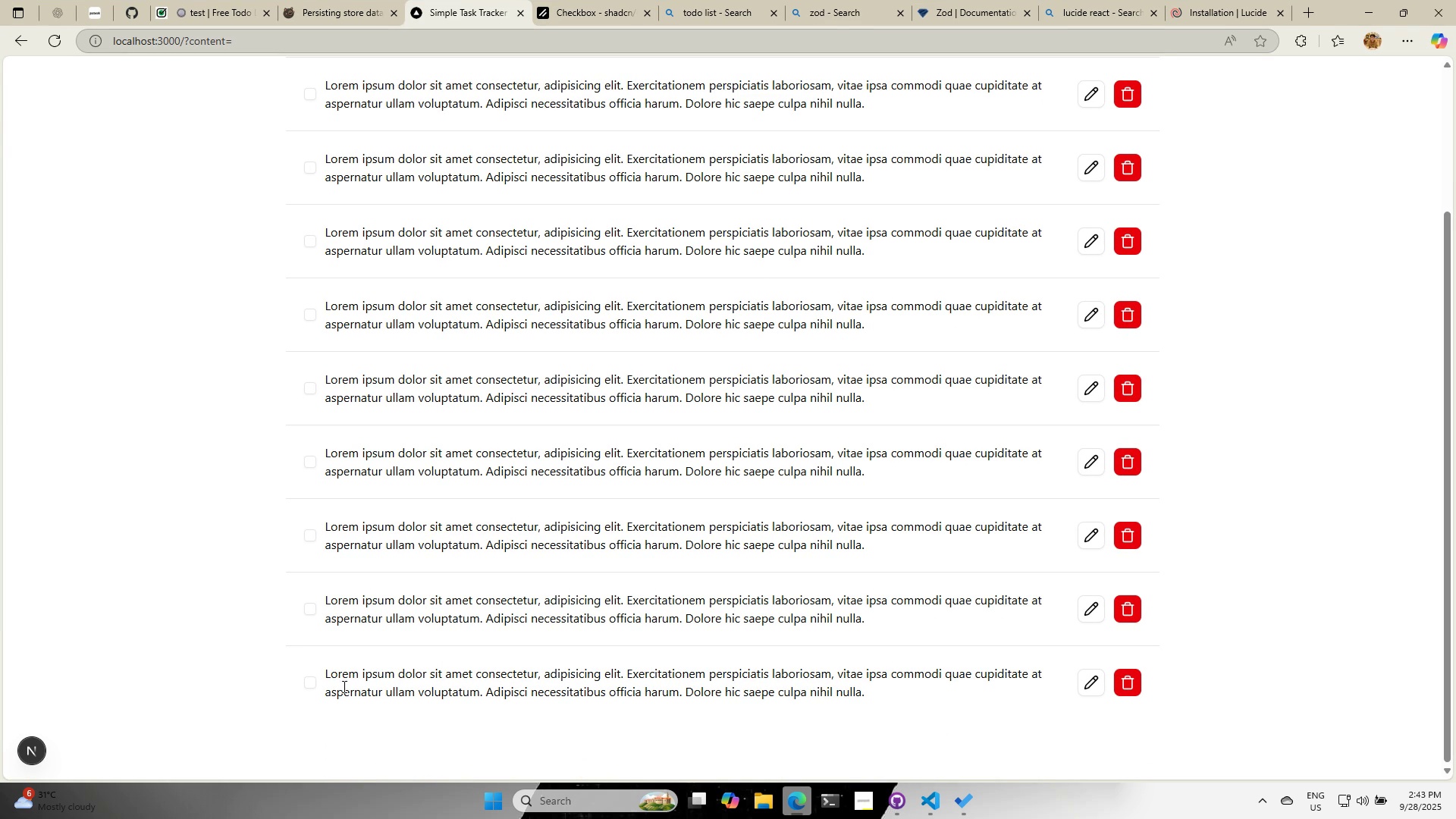 
scroll: coordinate [441, 689], scroll_direction: up, amount: 6.0
 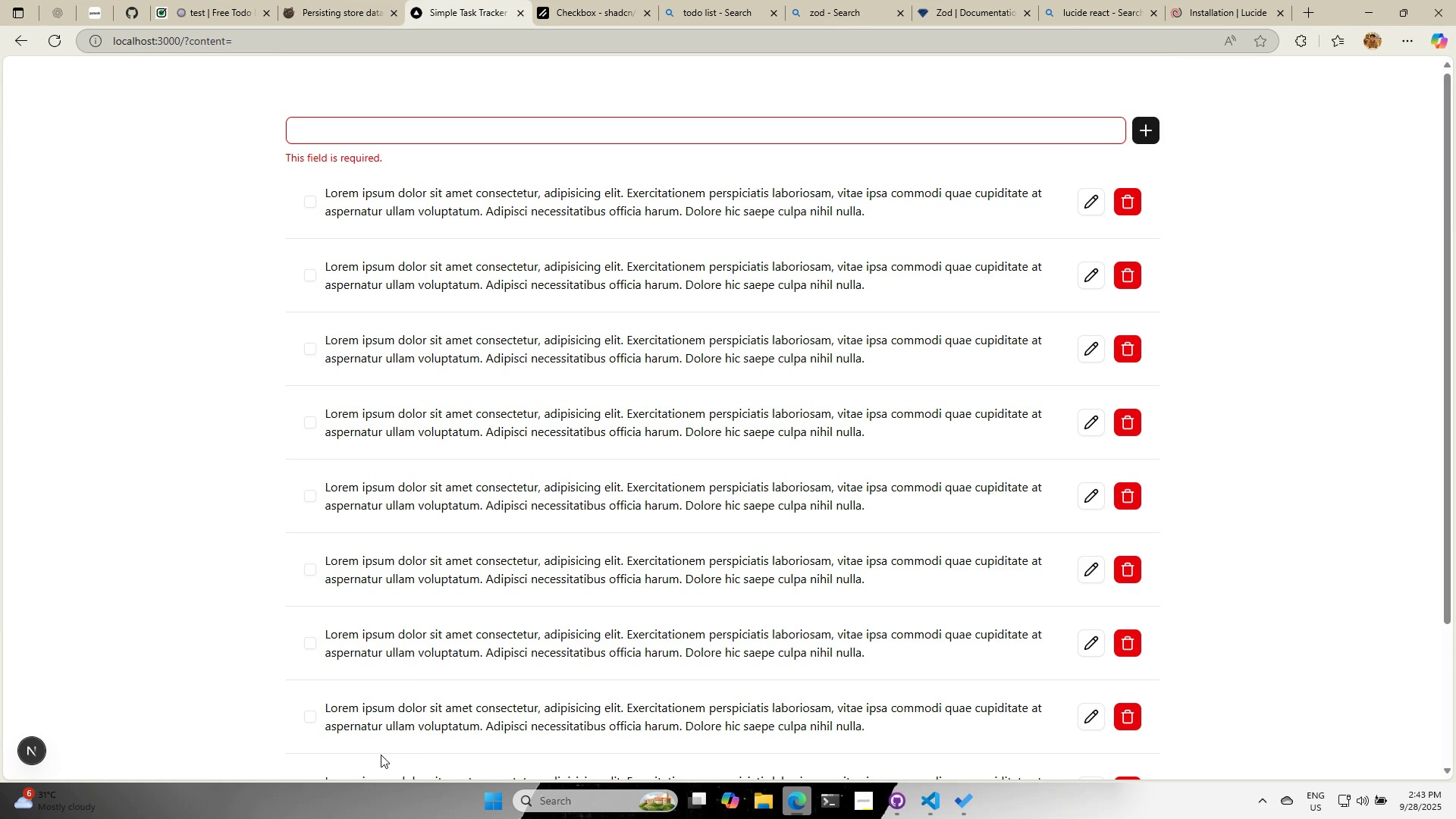 
wait(14.09)
 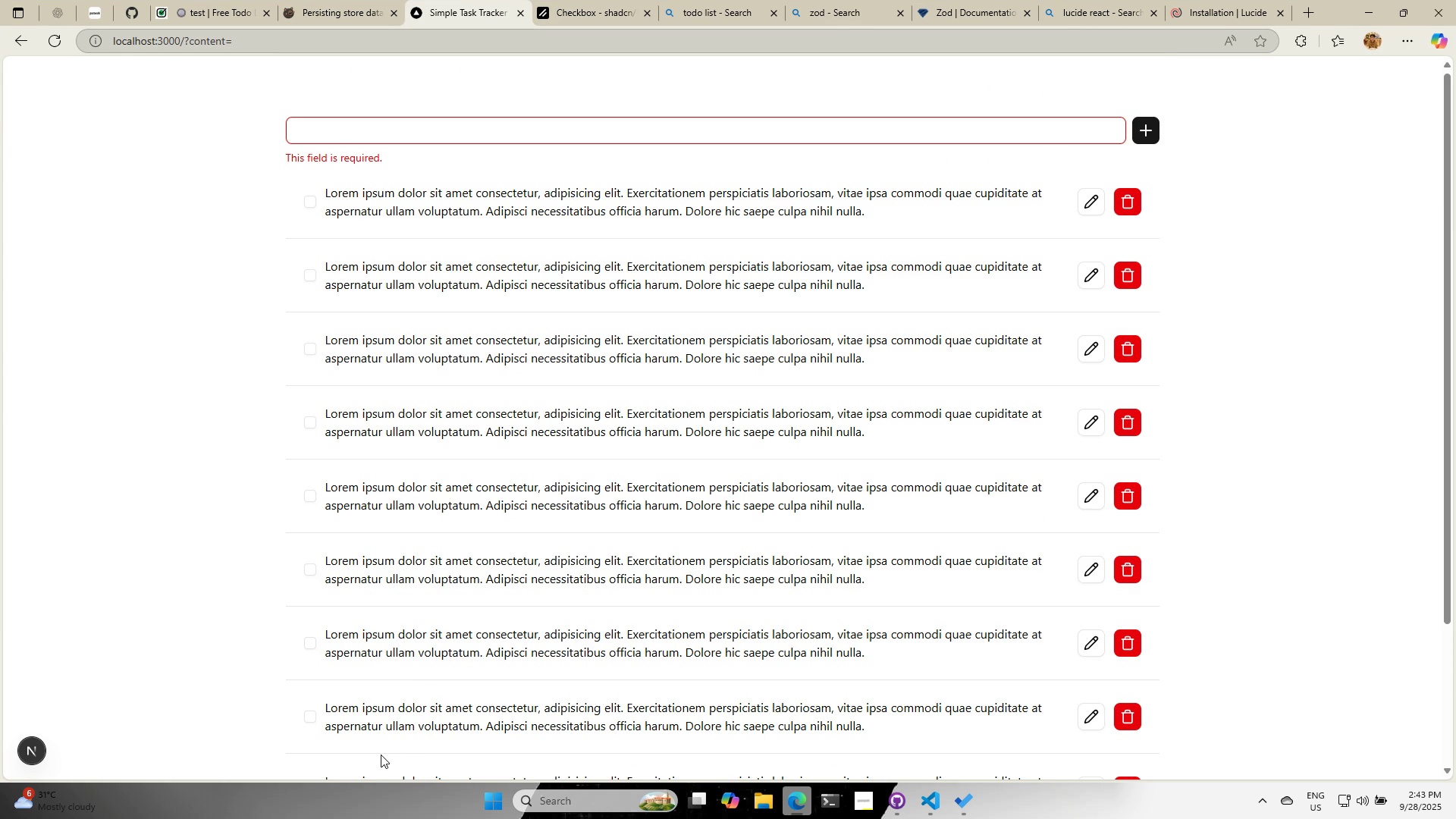 
left_click([930, 805])
 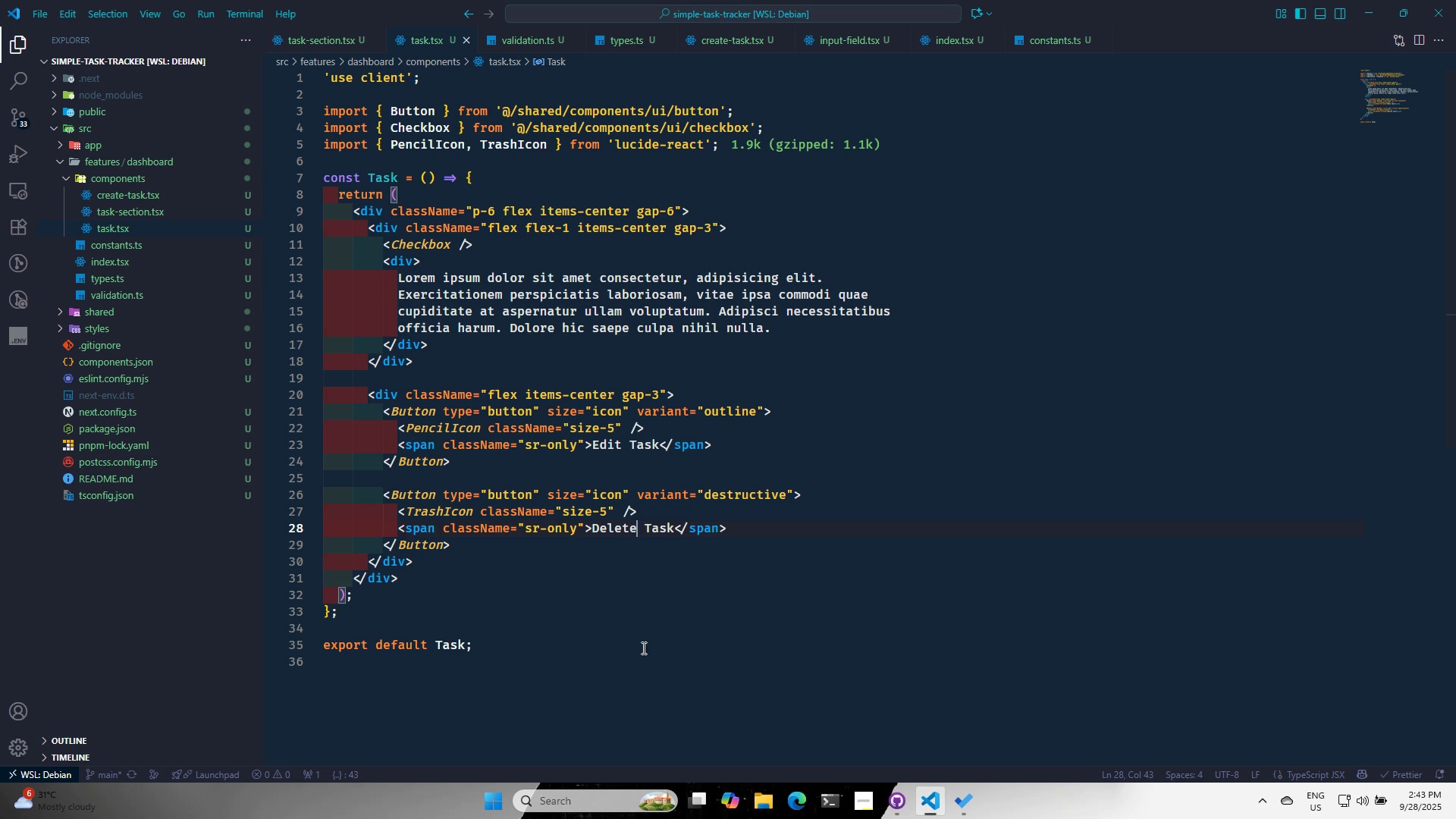 
scroll: coordinate [641, 642], scroll_direction: up, amount: 3.0
 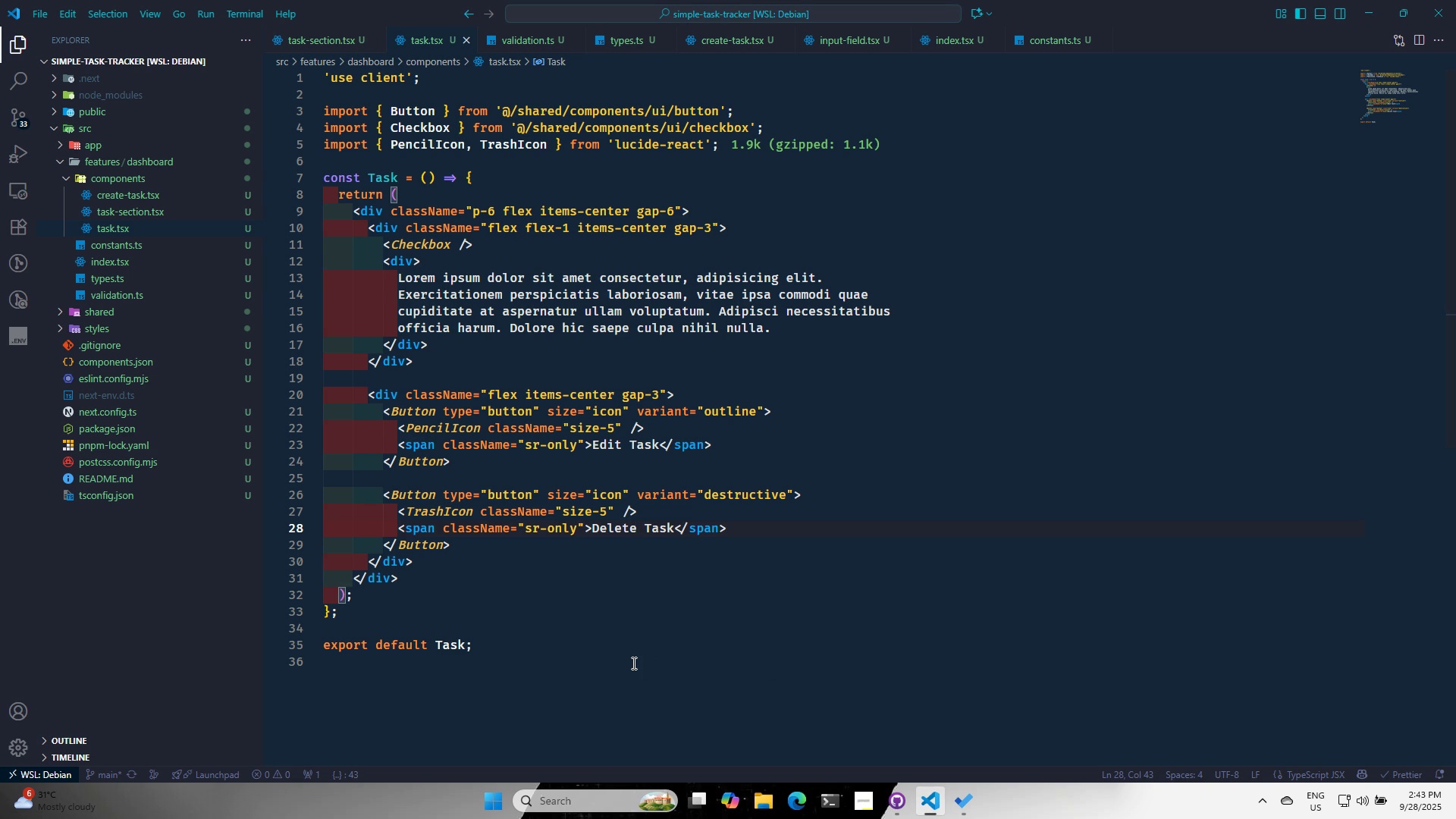 
wait(9.88)
 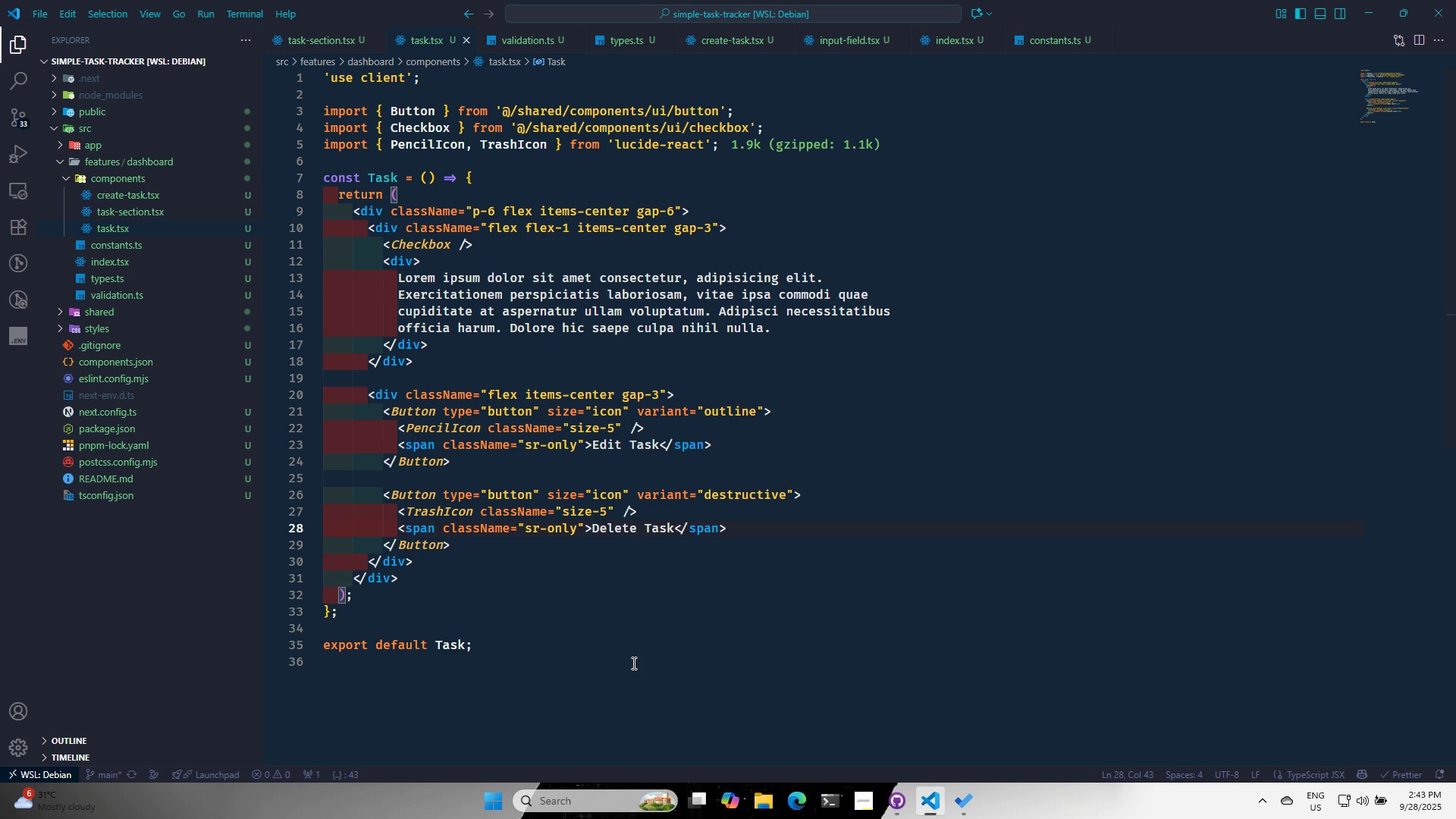 
left_click([1379, 1])
 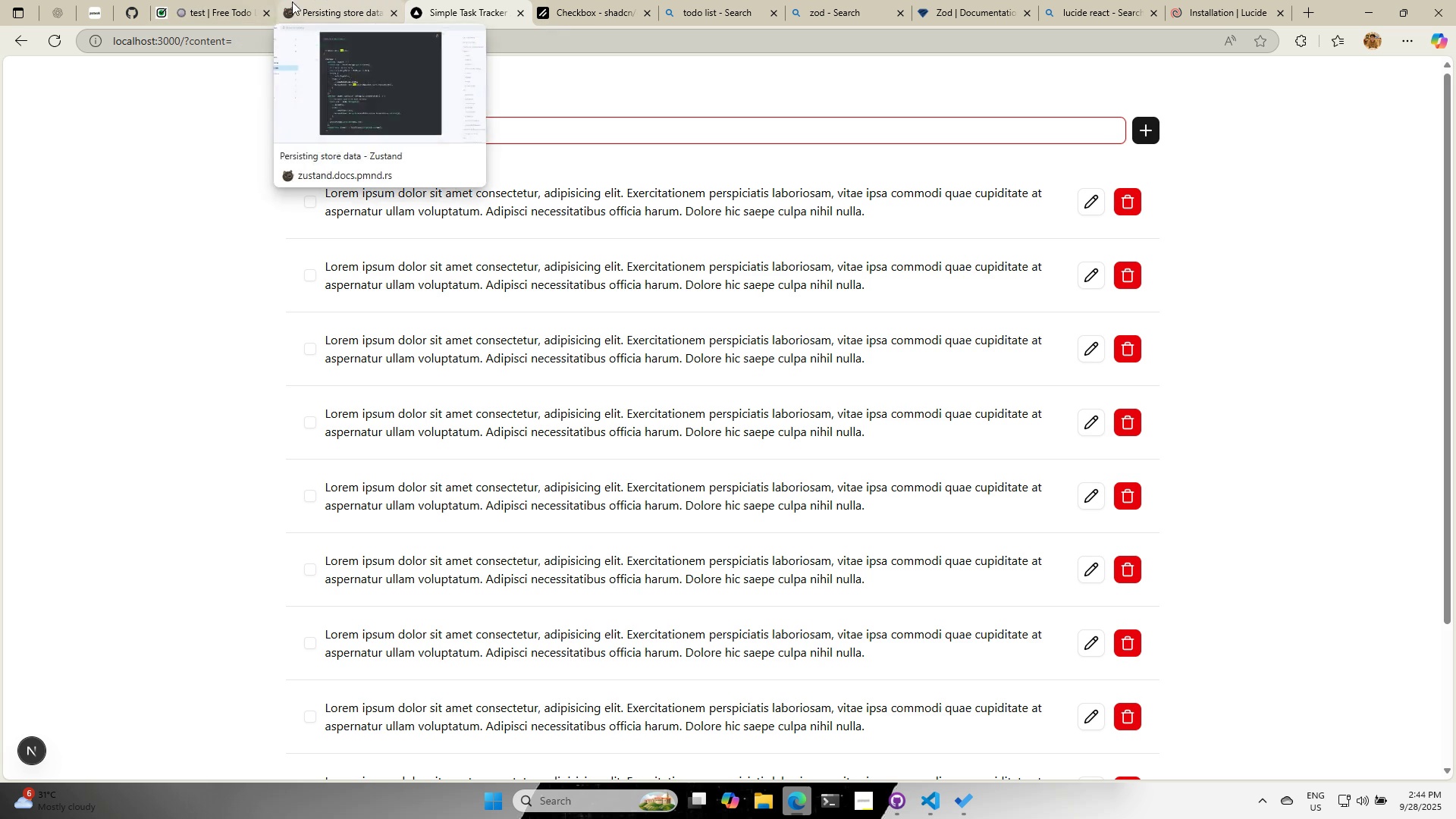 
left_click([234, 0])
 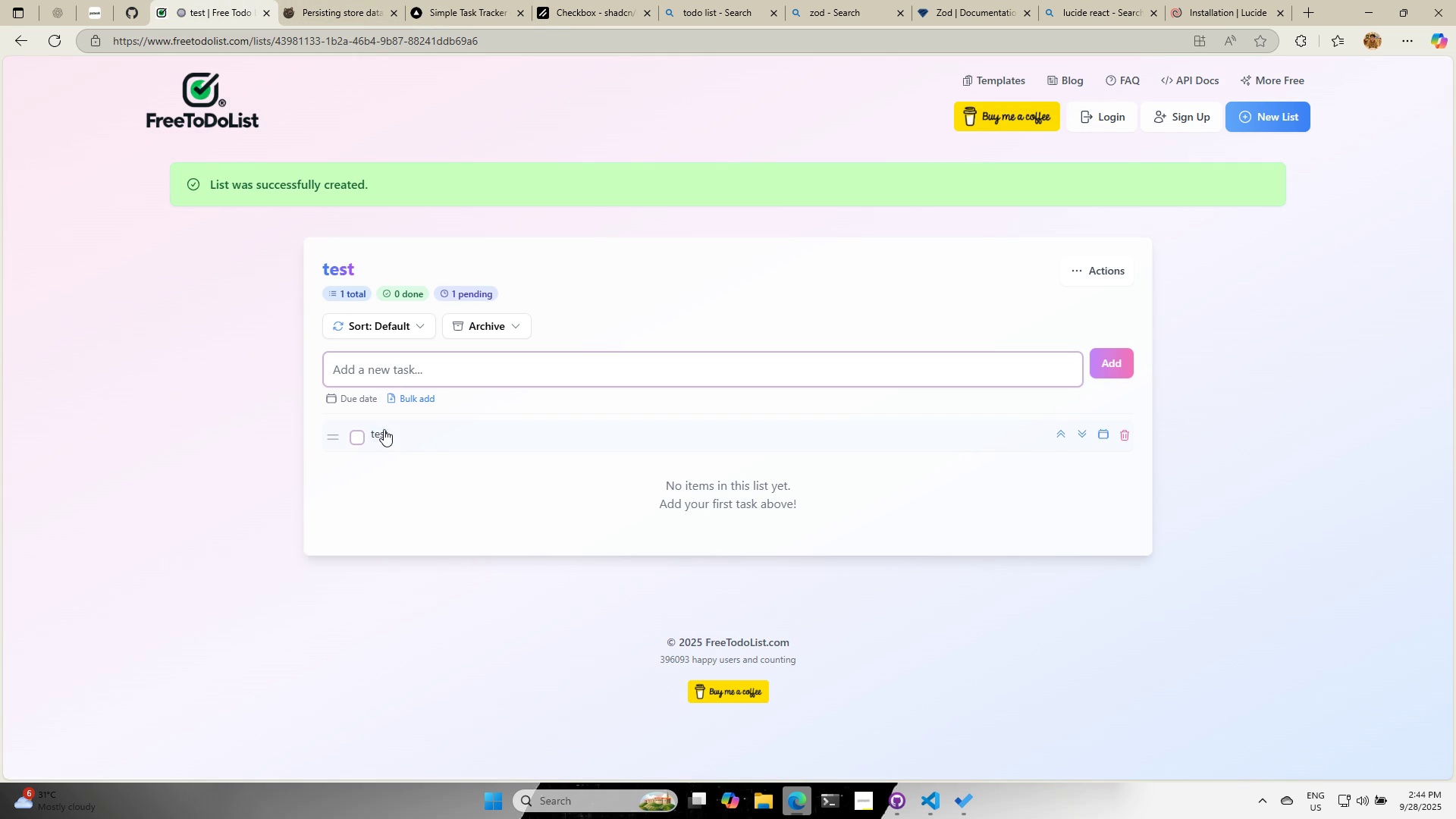 
double_click([382, 431])
 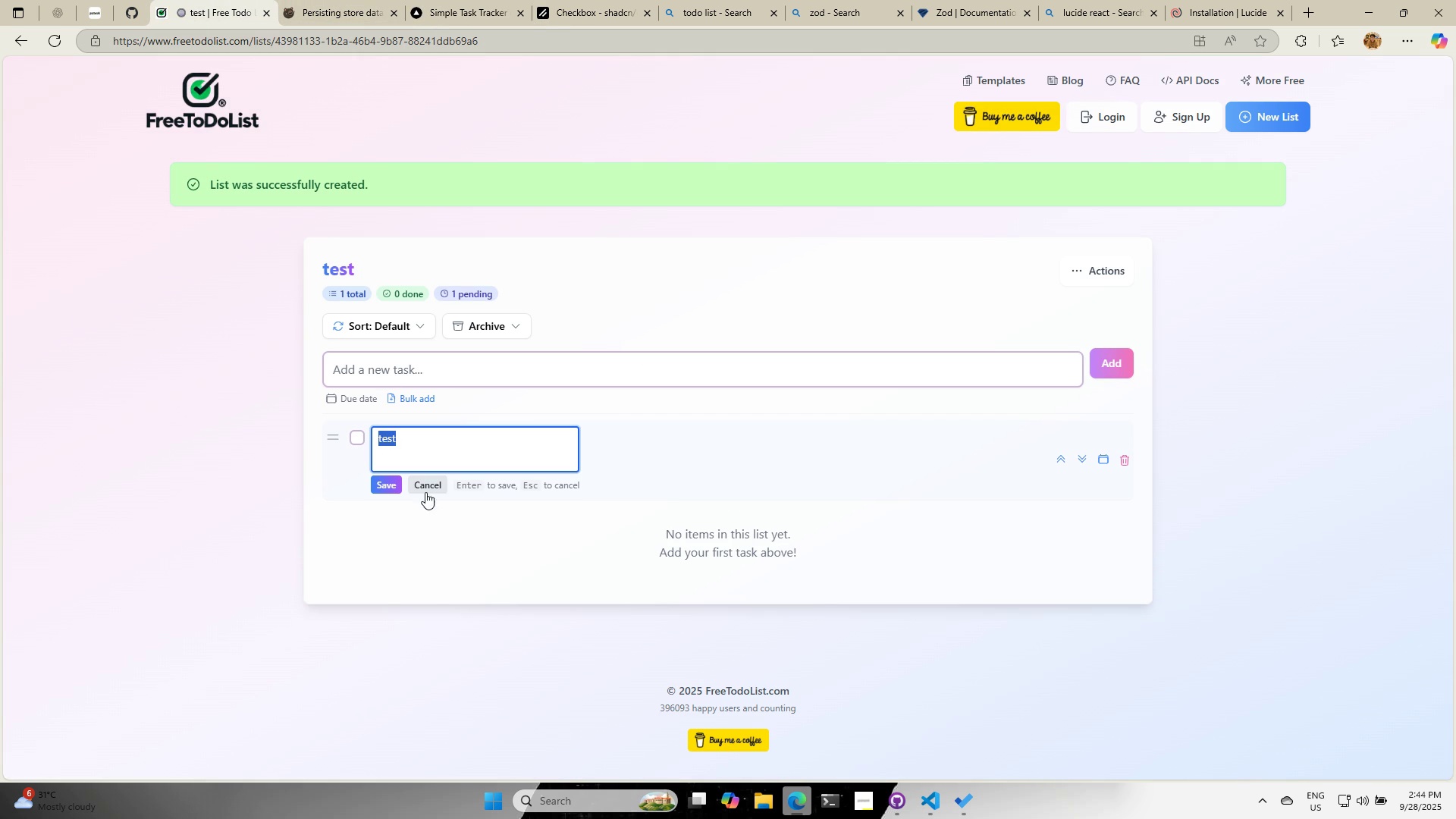 
left_click([425, 485])
 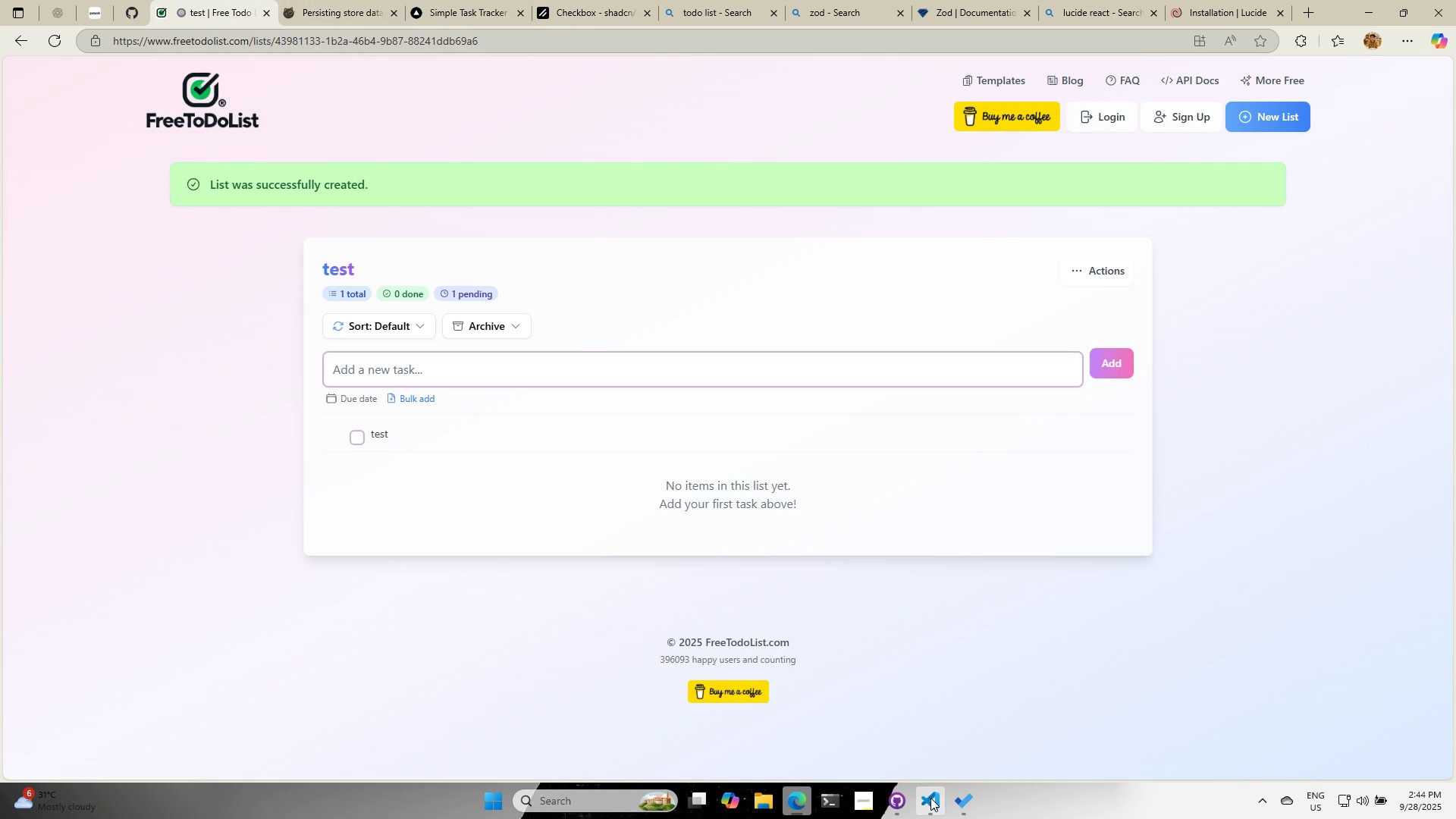 
left_click([930, 798])
 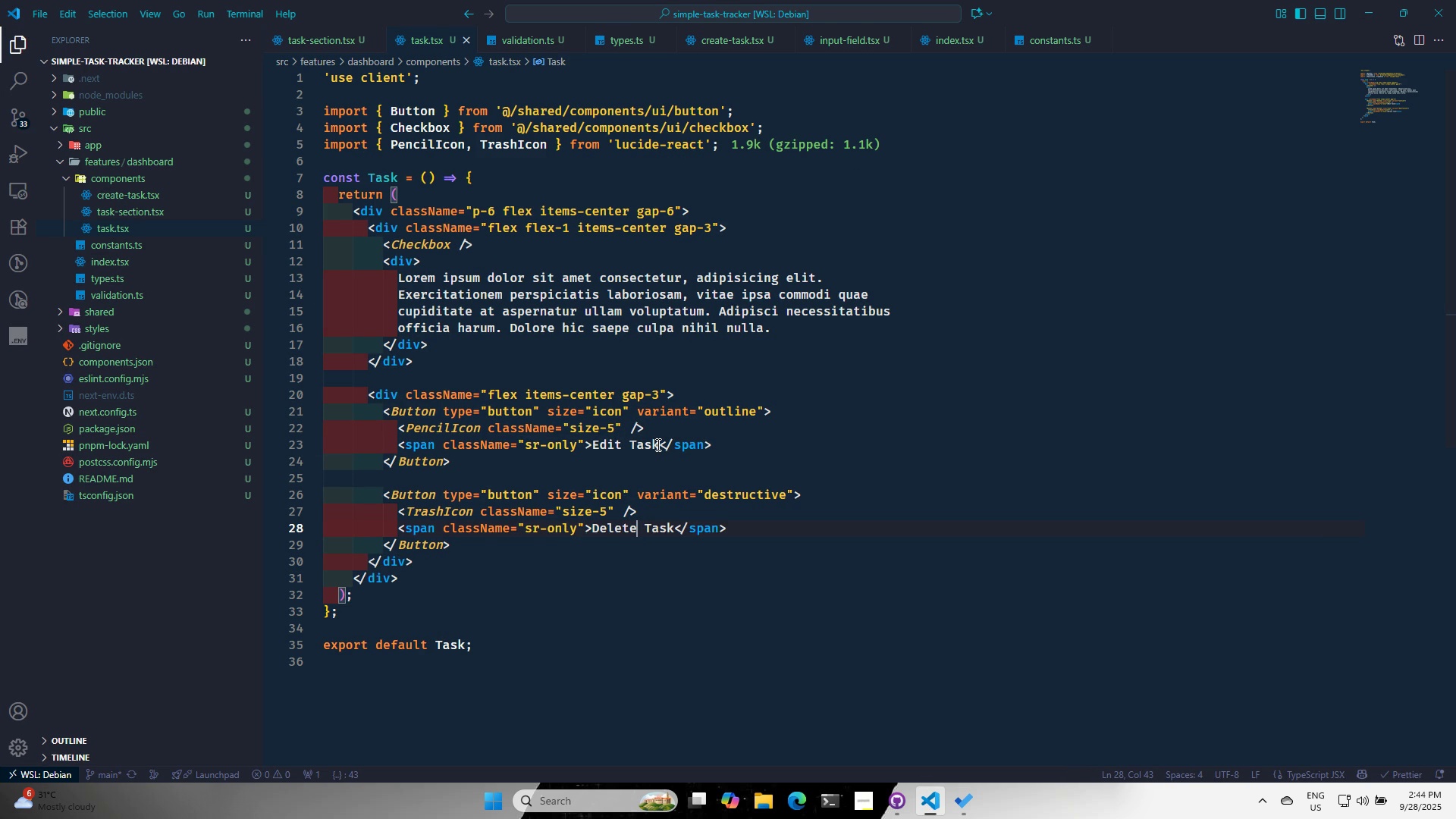 
wait(12.21)
 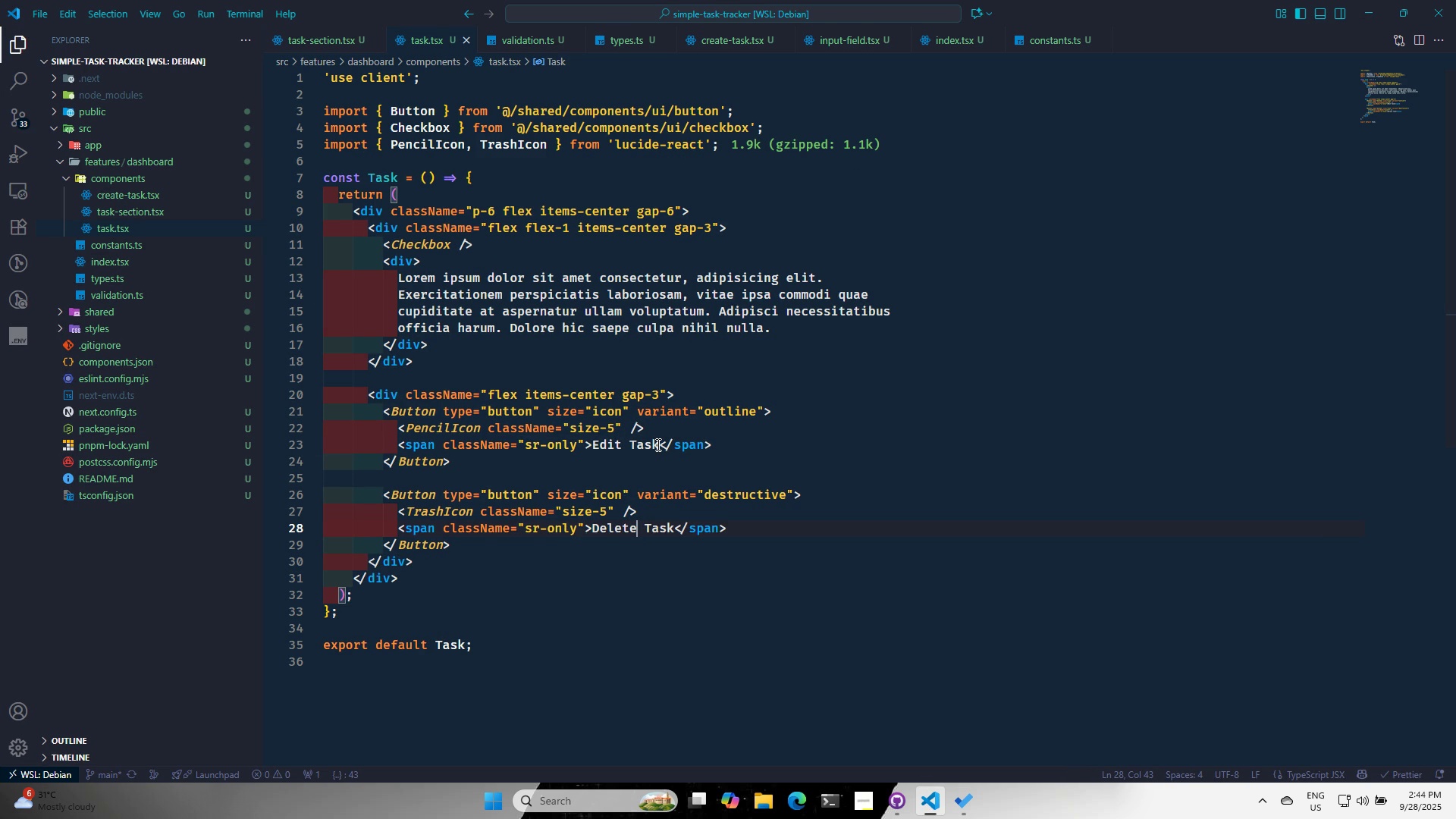 
left_click([500, 174])
 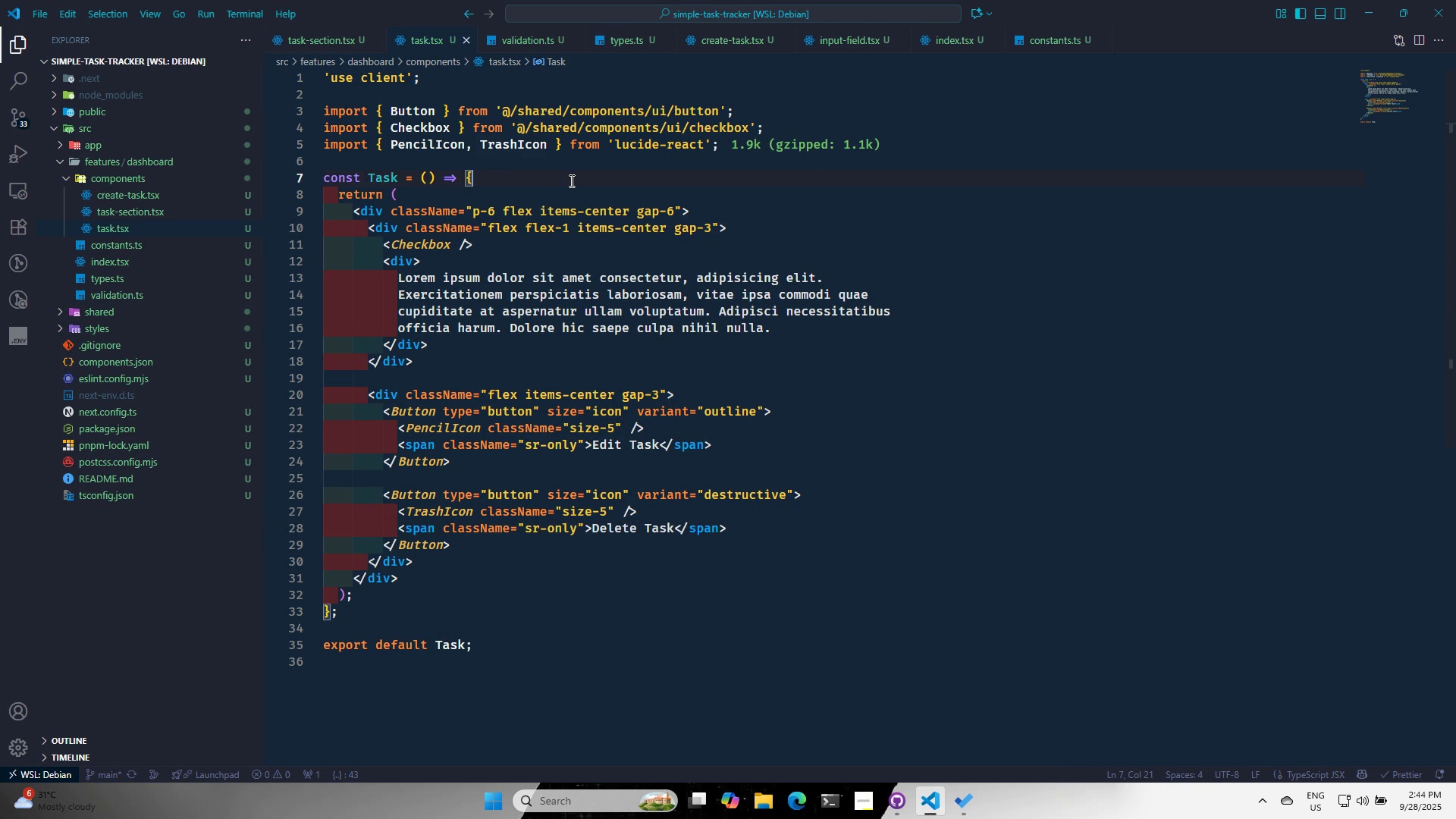 
key(Enter)
 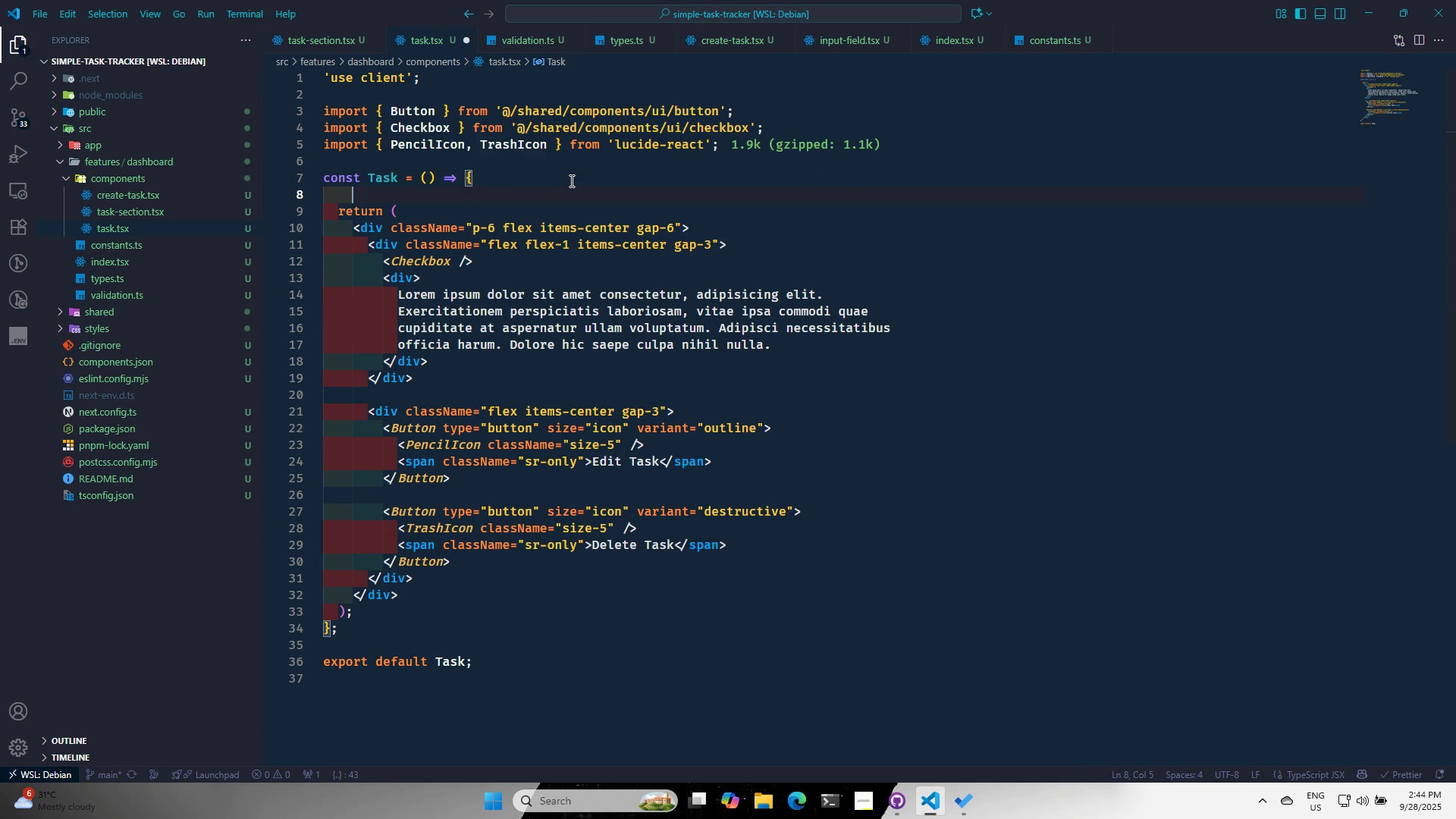 
key(ArrowUp)
 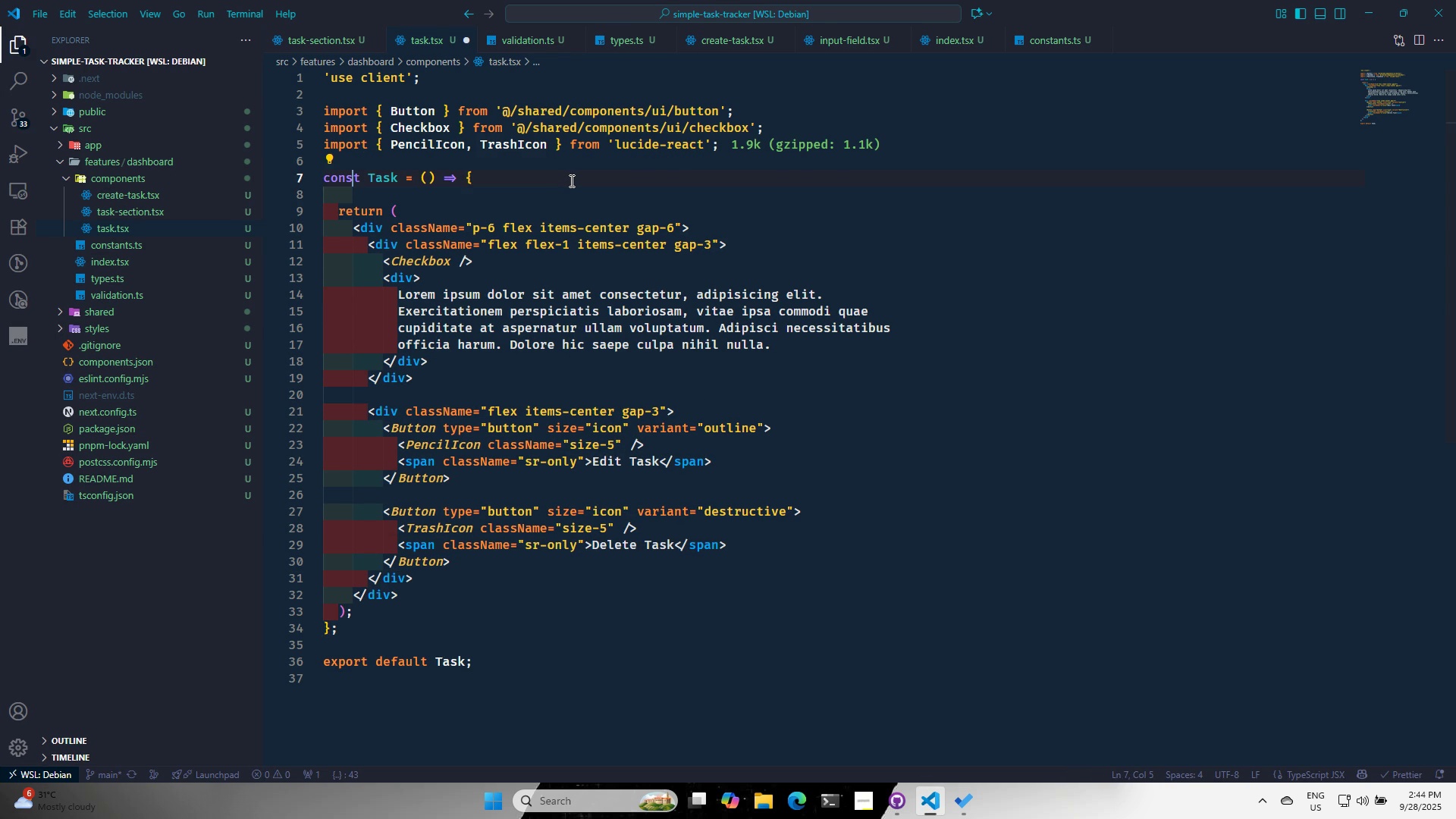 
key(ArrowDown)
 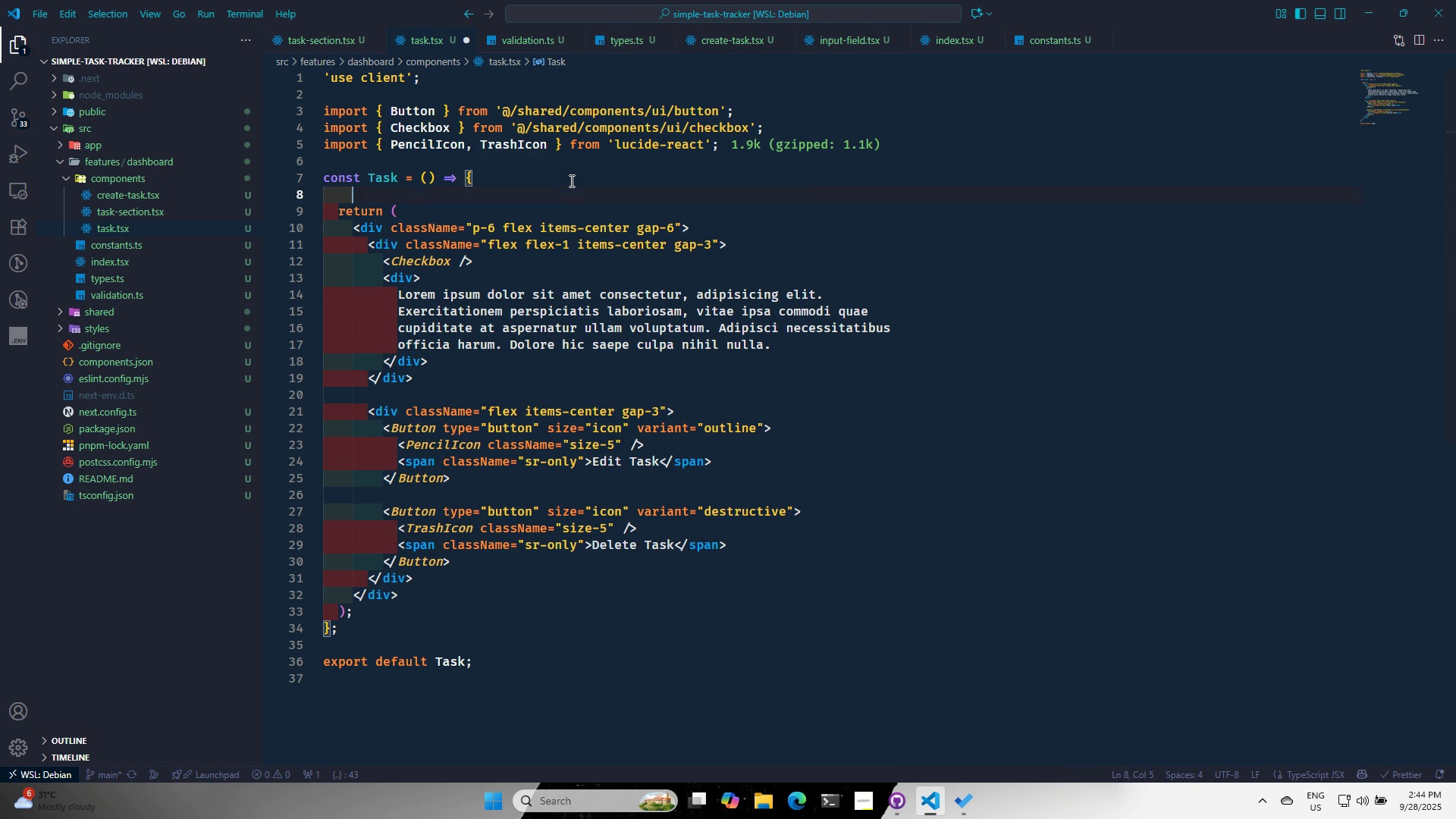 
key(Enter)
 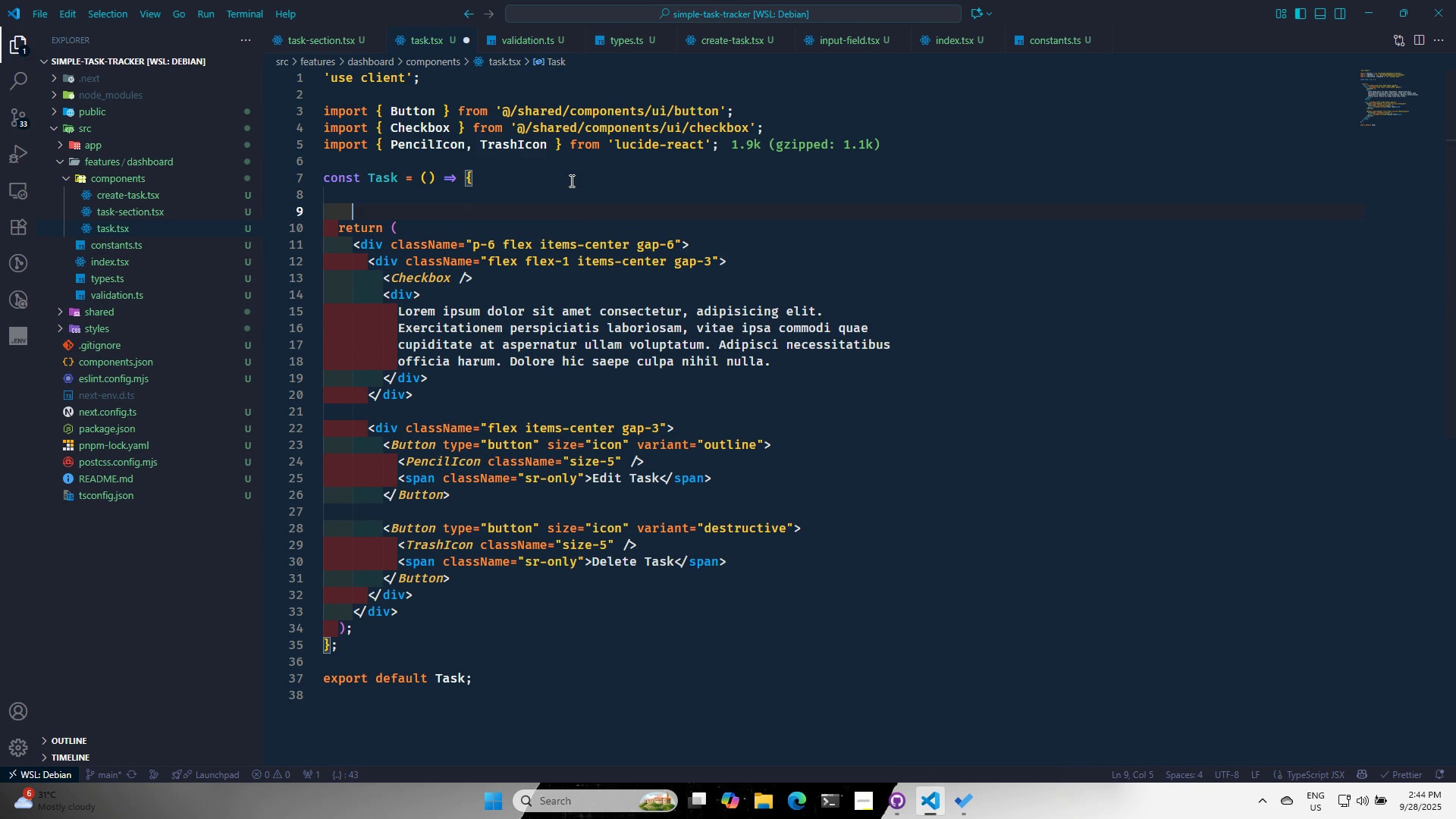 
key(ArrowUp)
 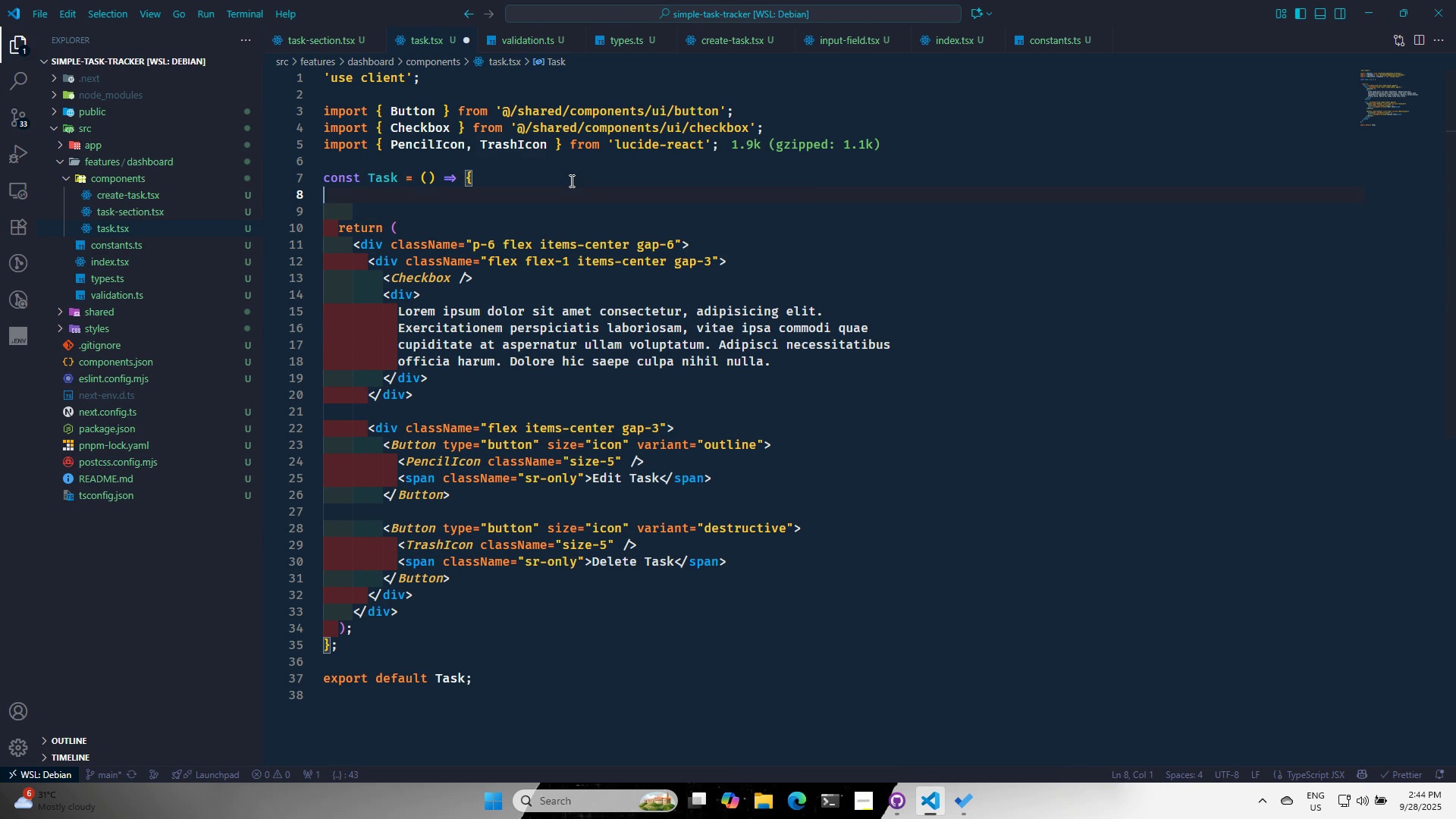 
key(Tab)
type(CONST [)
 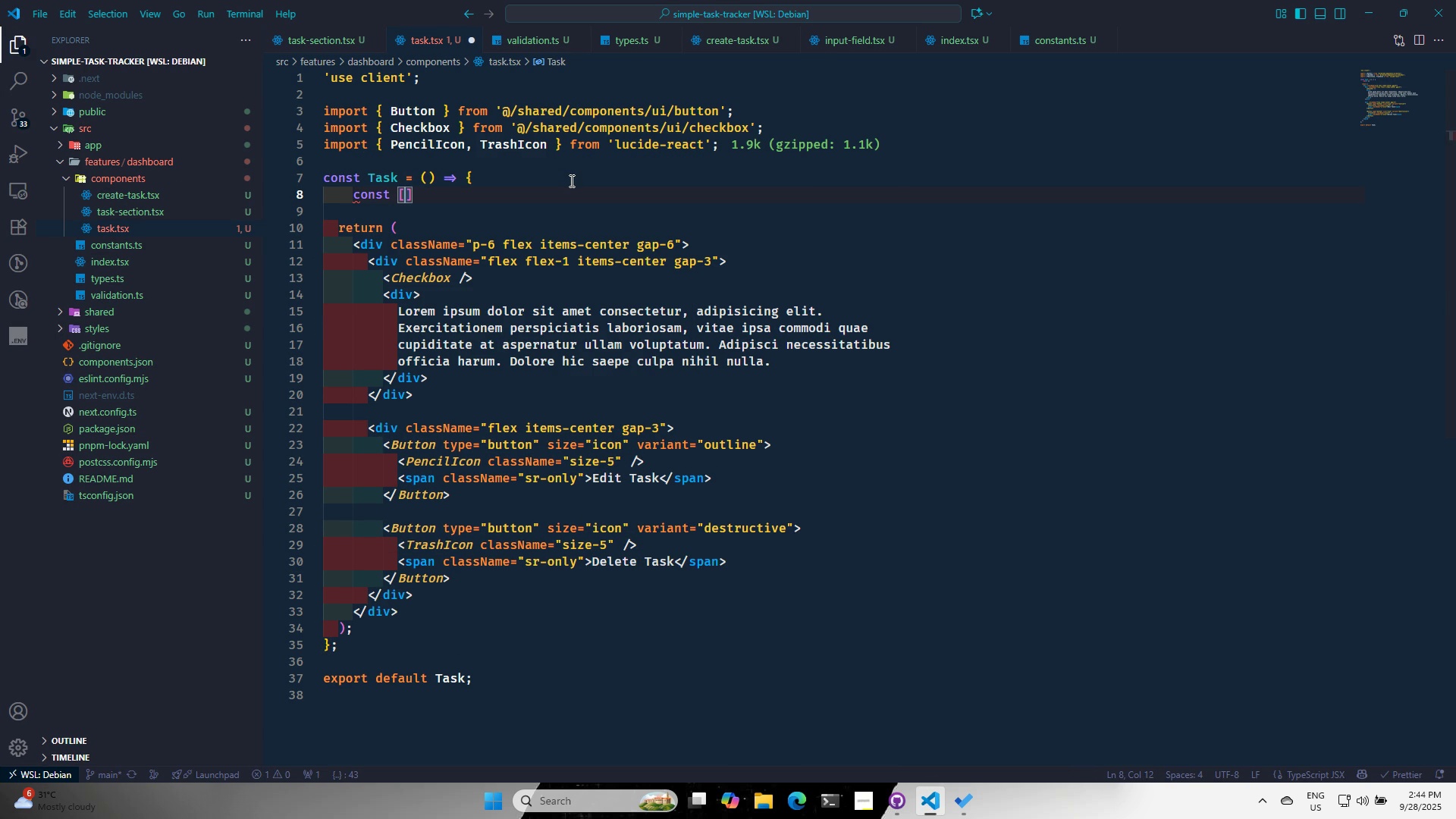 
key(ArrowRight)
 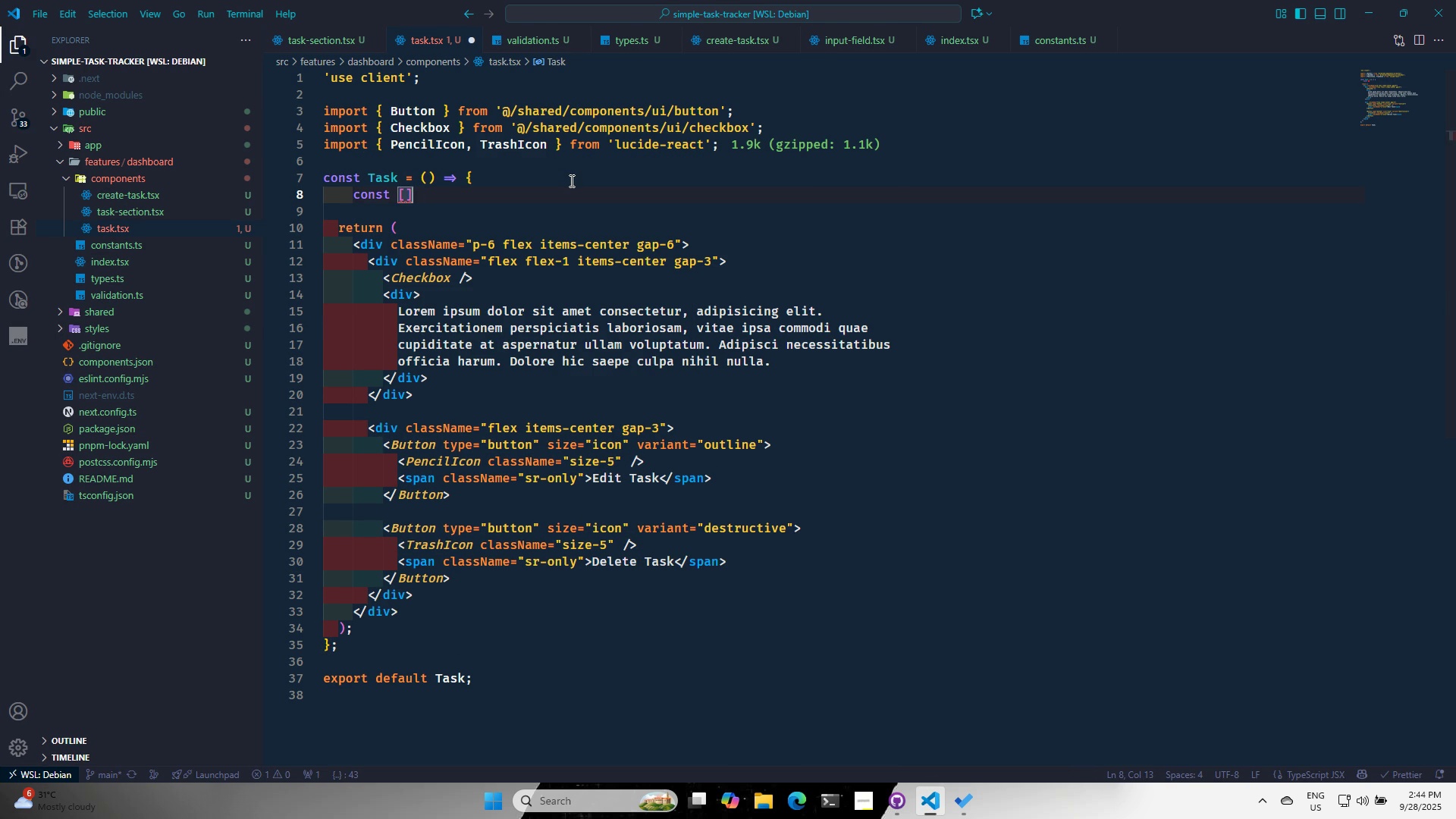 
type( = USEsTA)
 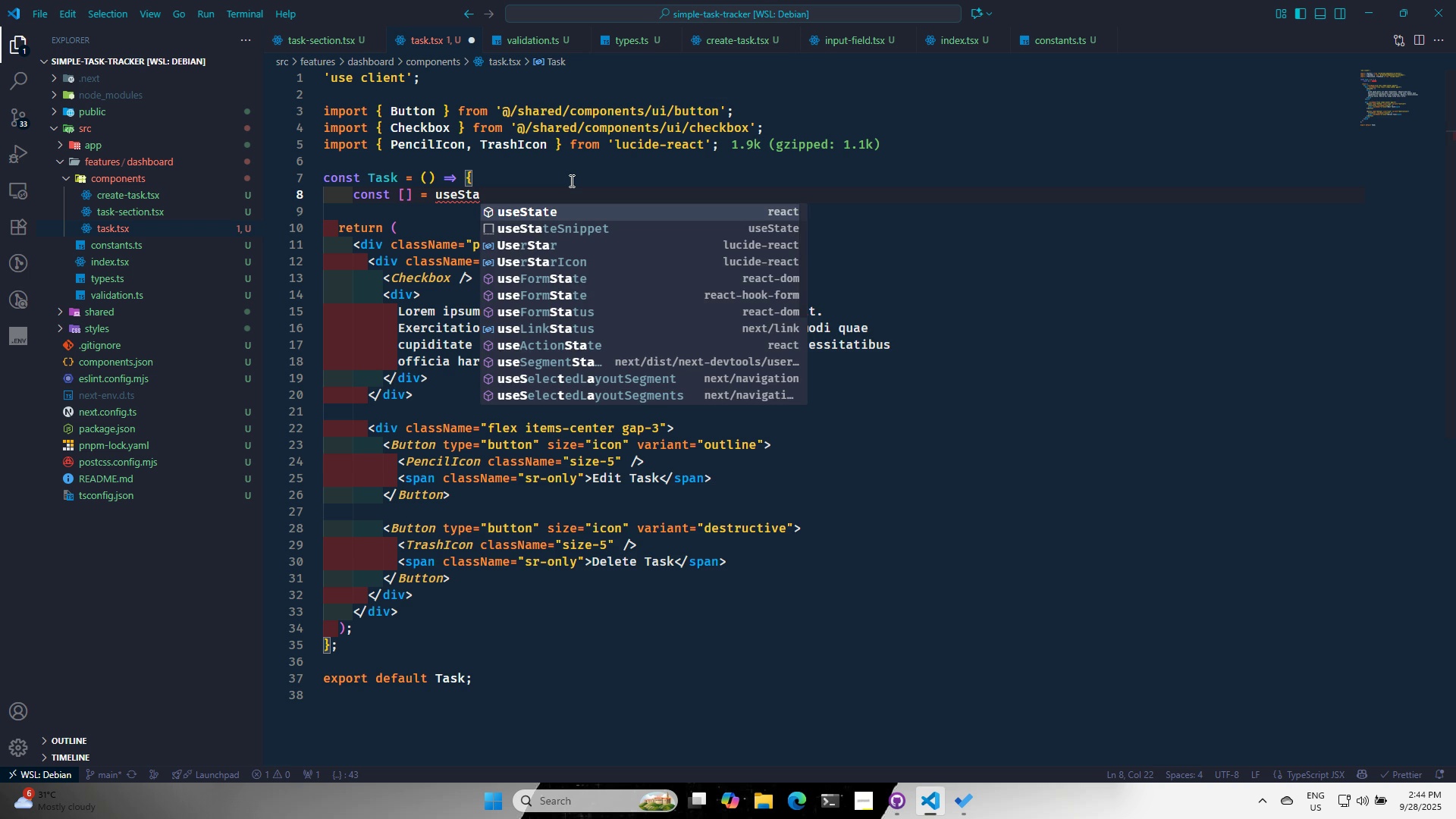 
key(Enter)